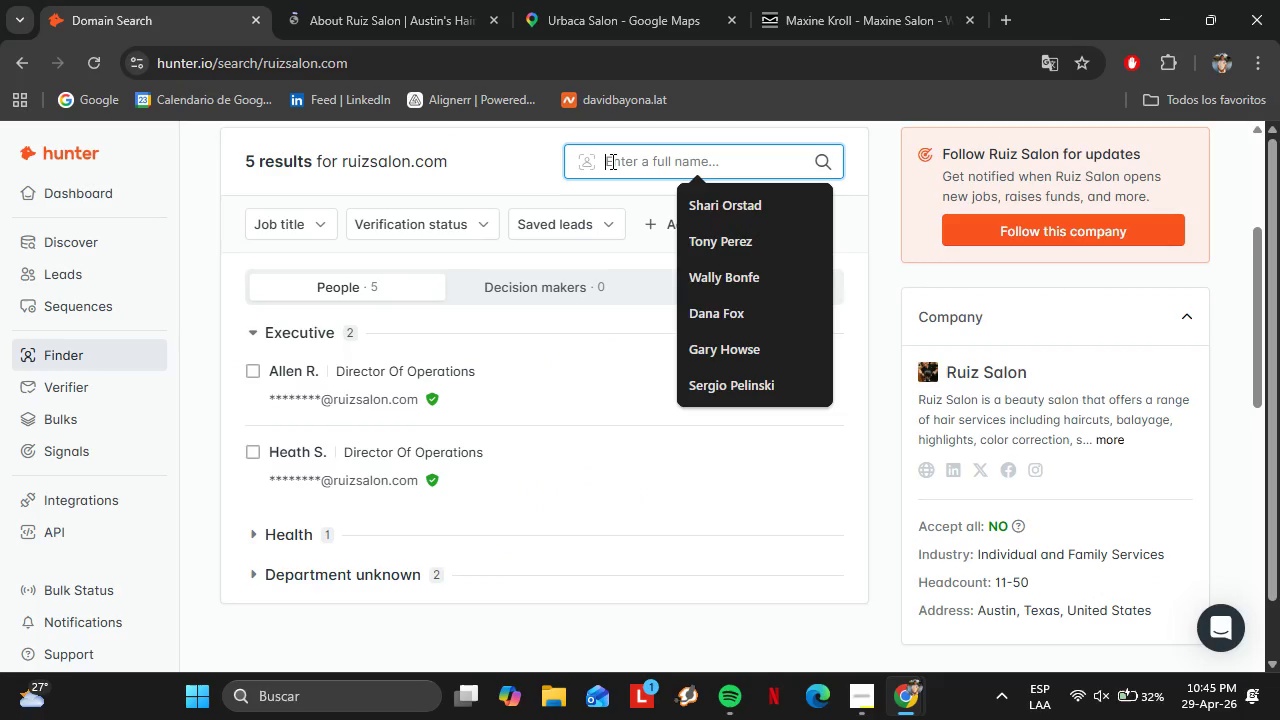 
key(Control+V)
 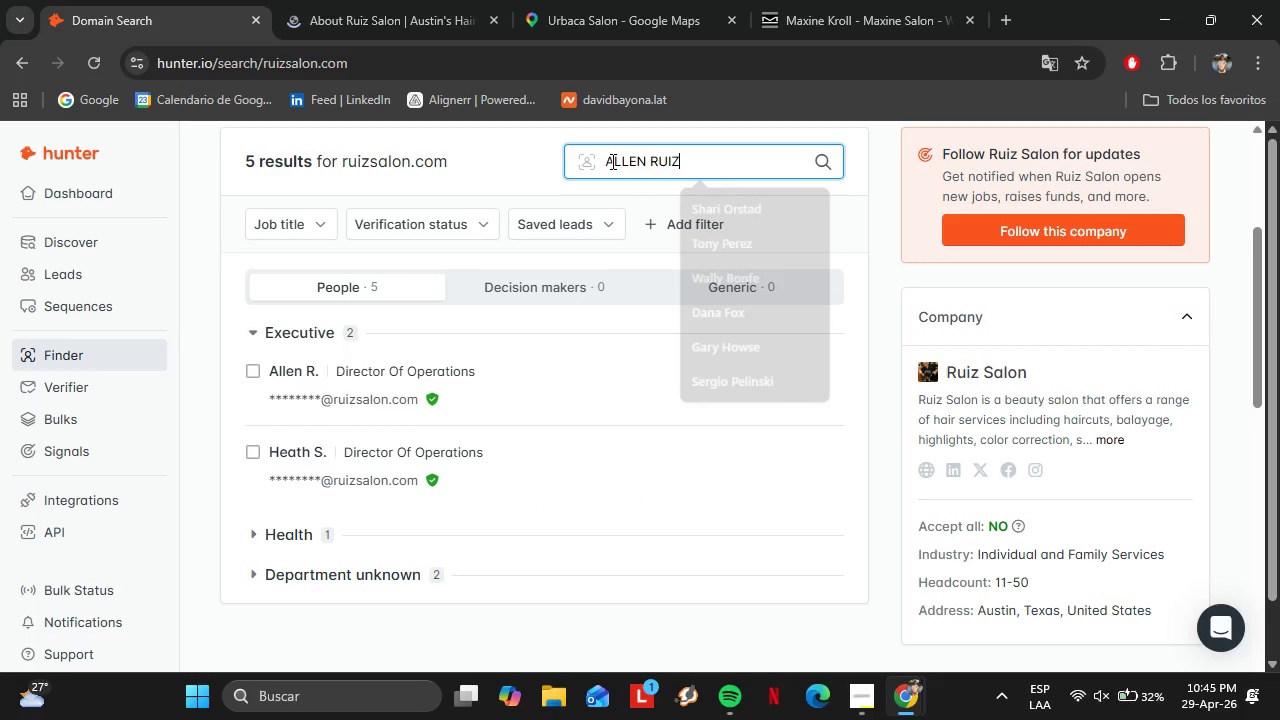 
key(Enter)
 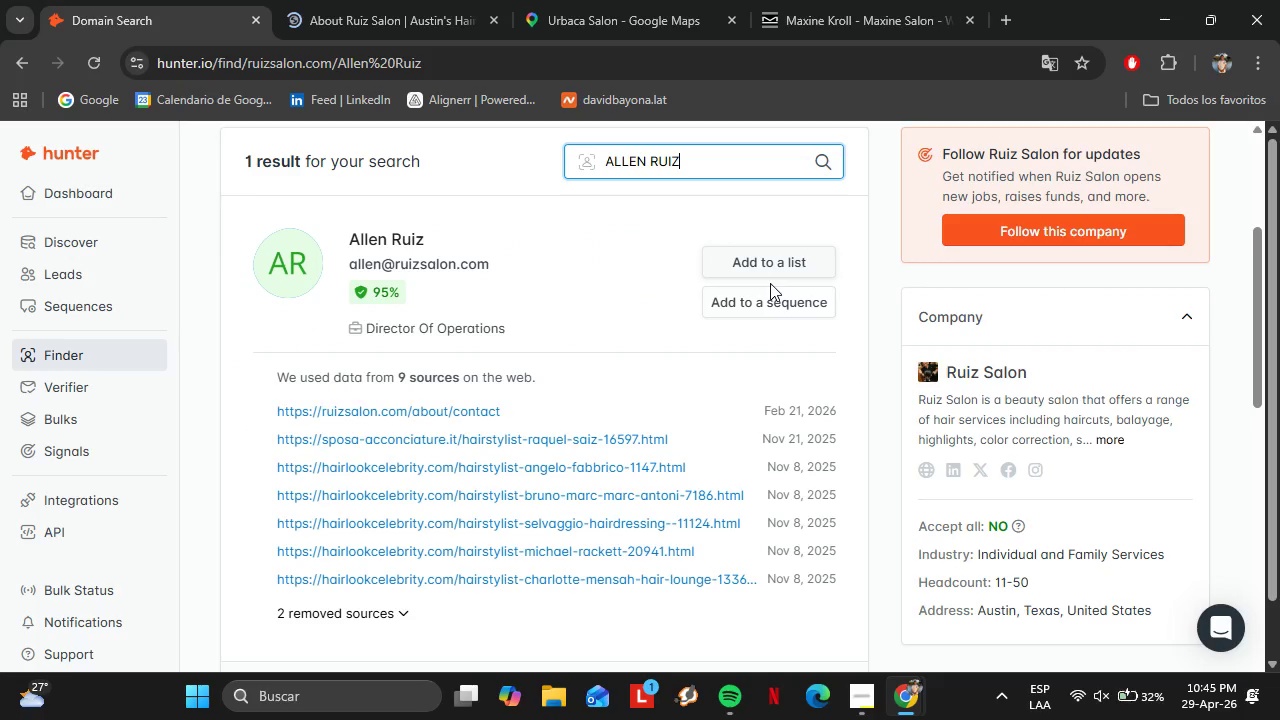 
left_click([777, 275])
 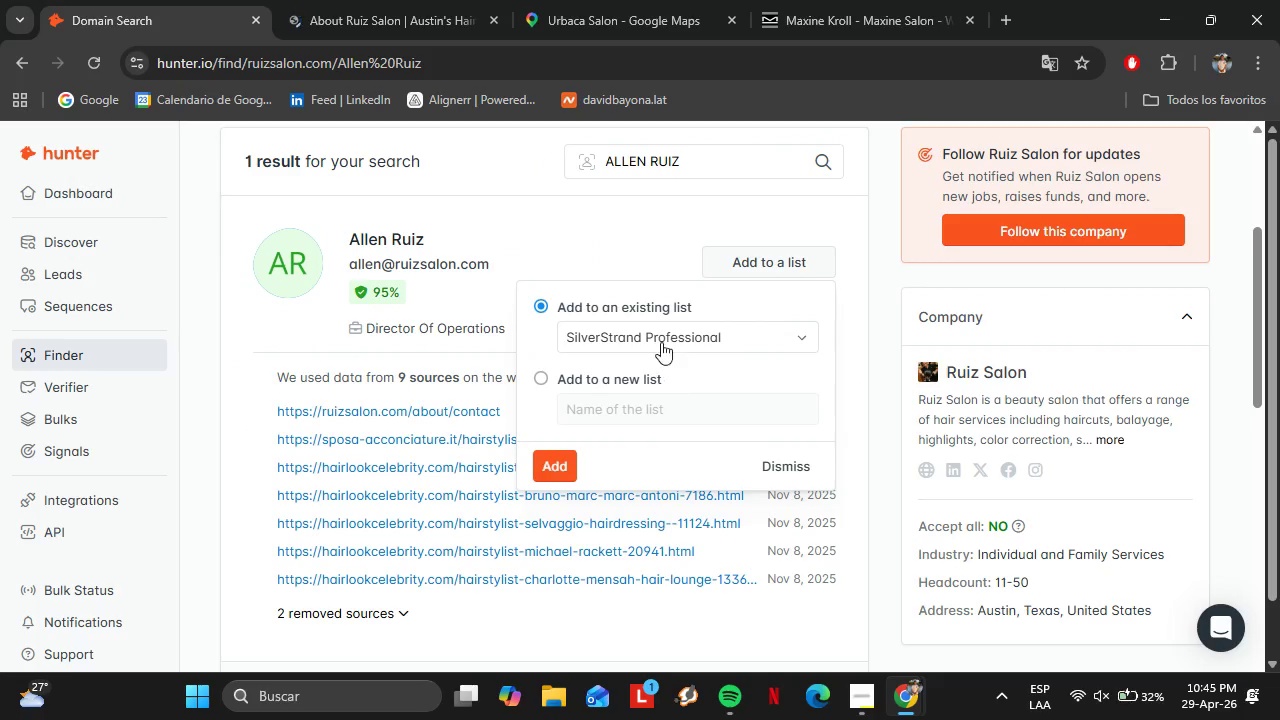 
left_click([659, 339])
 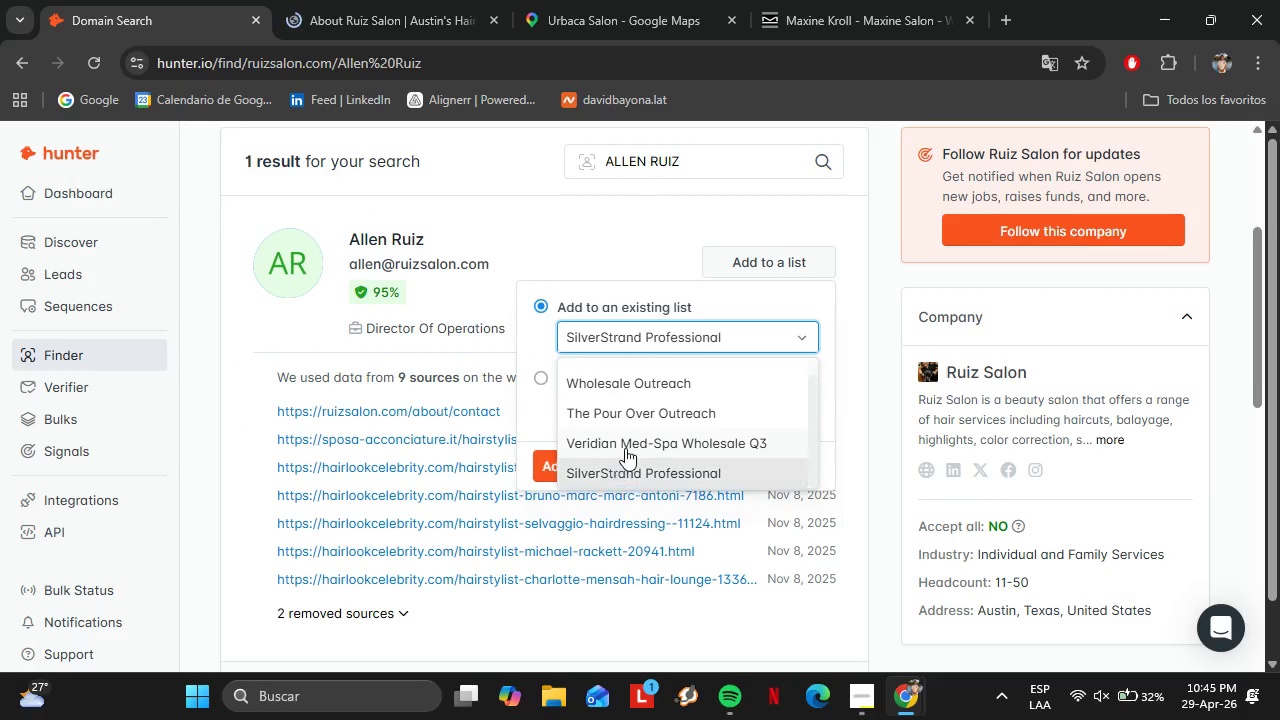 
scroll: coordinate [629, 446], scroll_direction: down, amount: 4.0
 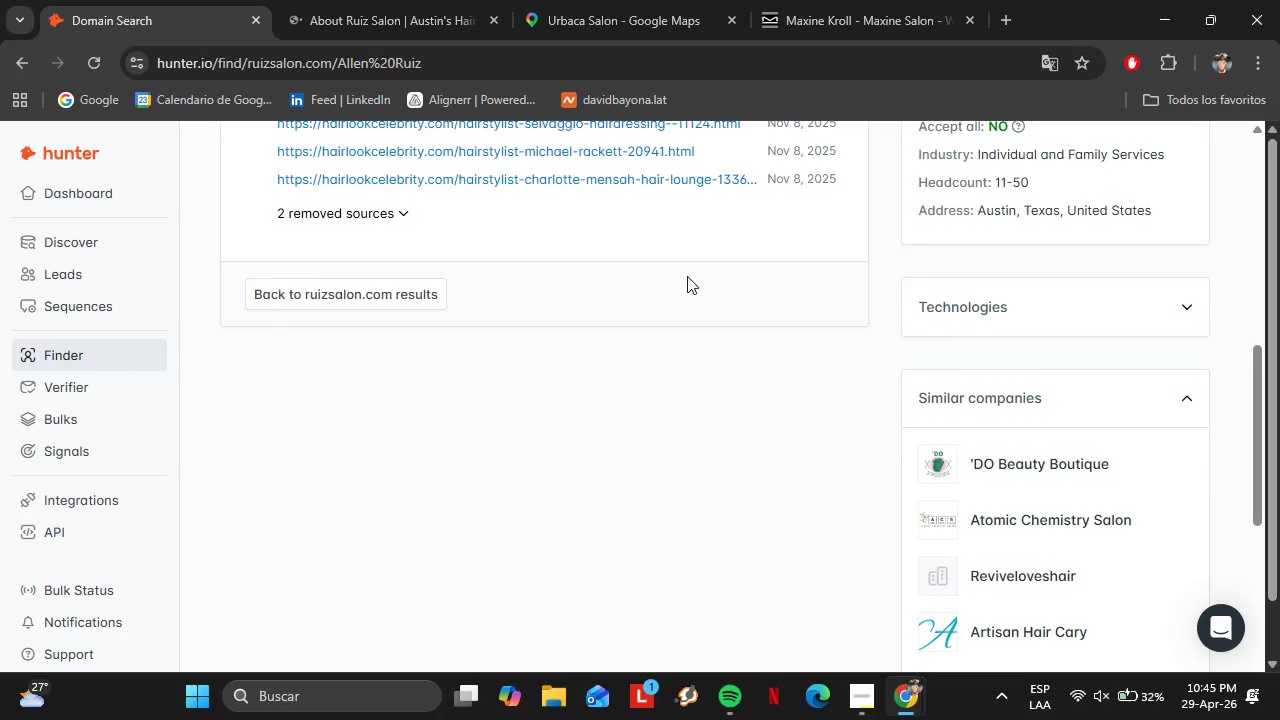 
scroll: coordinate [694, 276], scroll_direction: up, amount: 3.0
 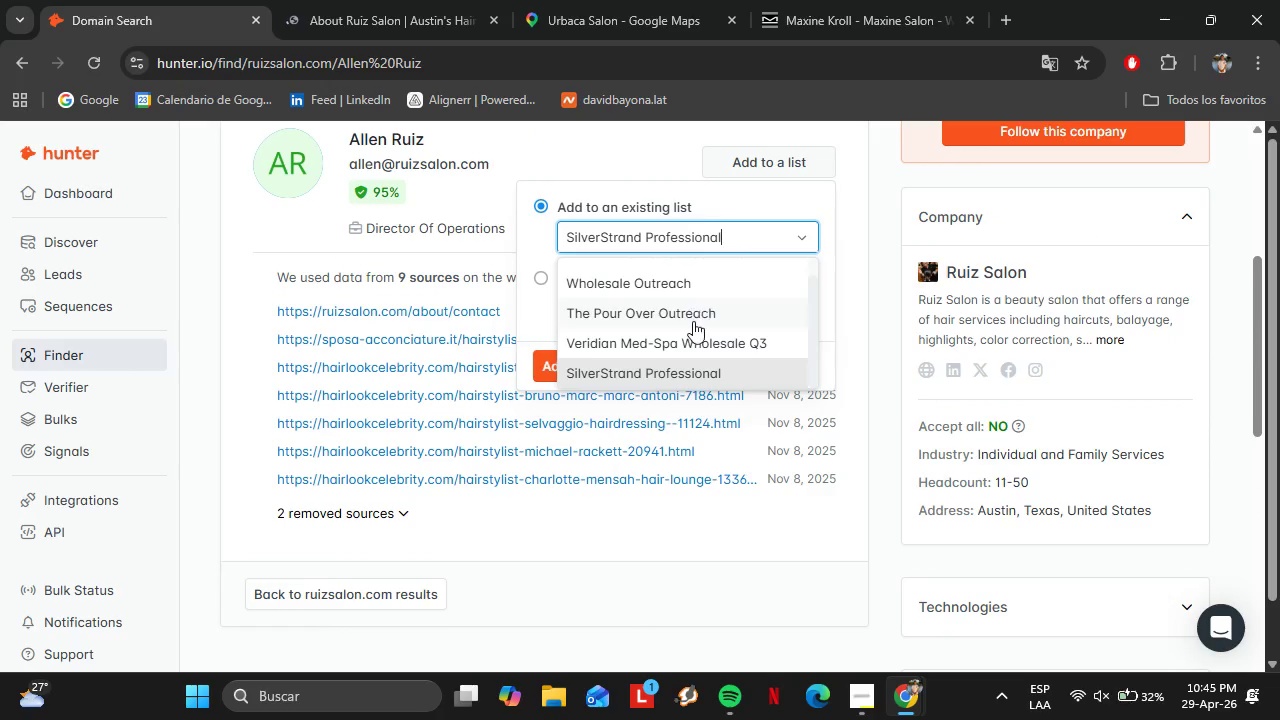 
scroll: coordinate [714, 288], scroll_direction: down, amount: 1.0
 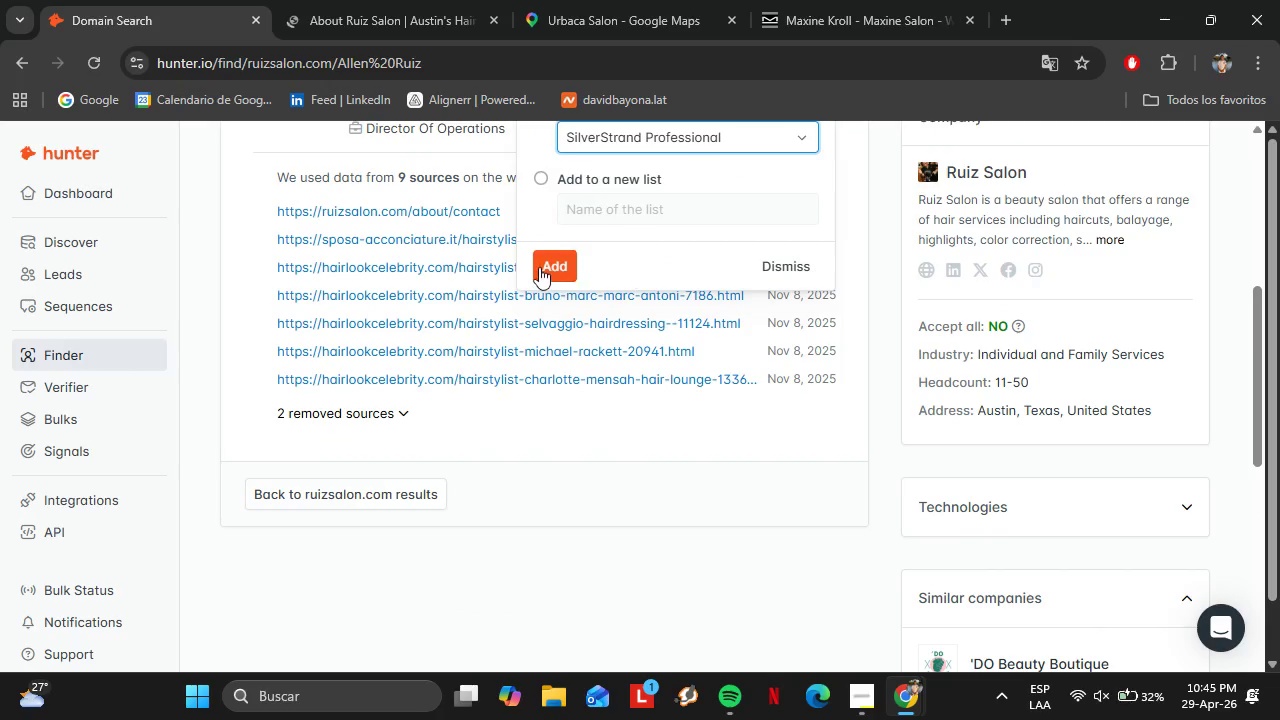 
double_click([537, 267])
 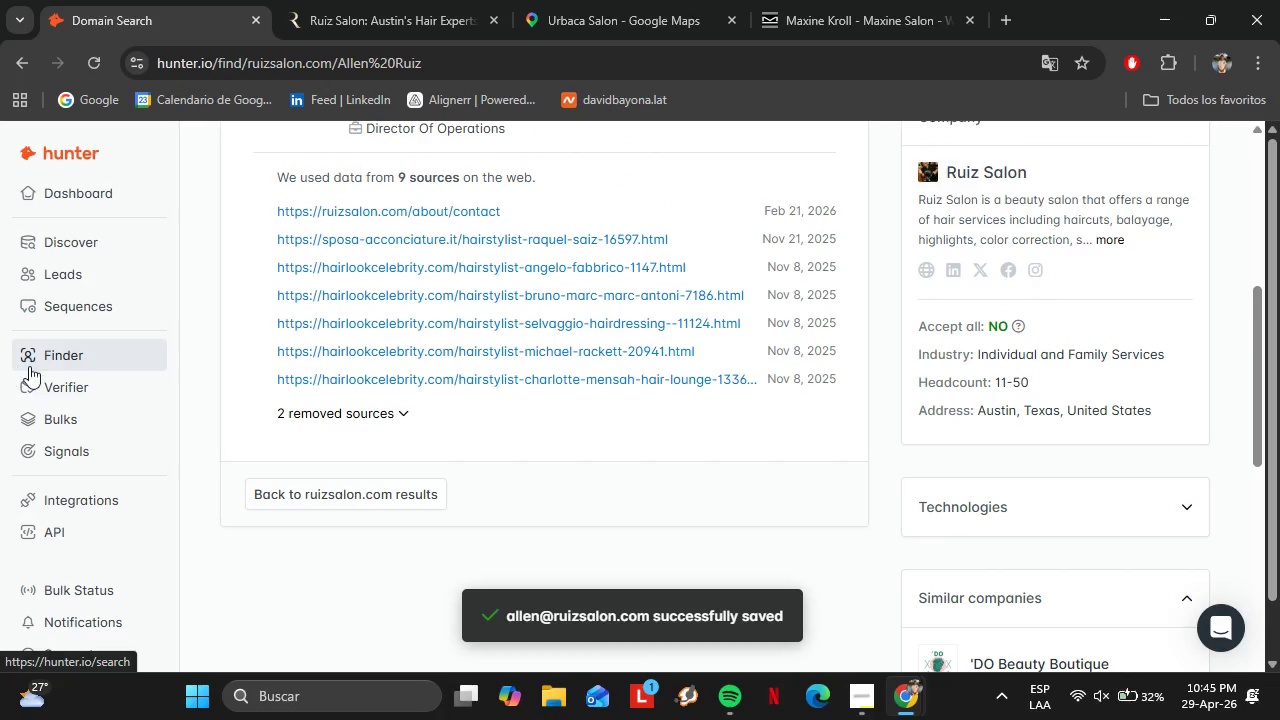 
wait(5.31)
 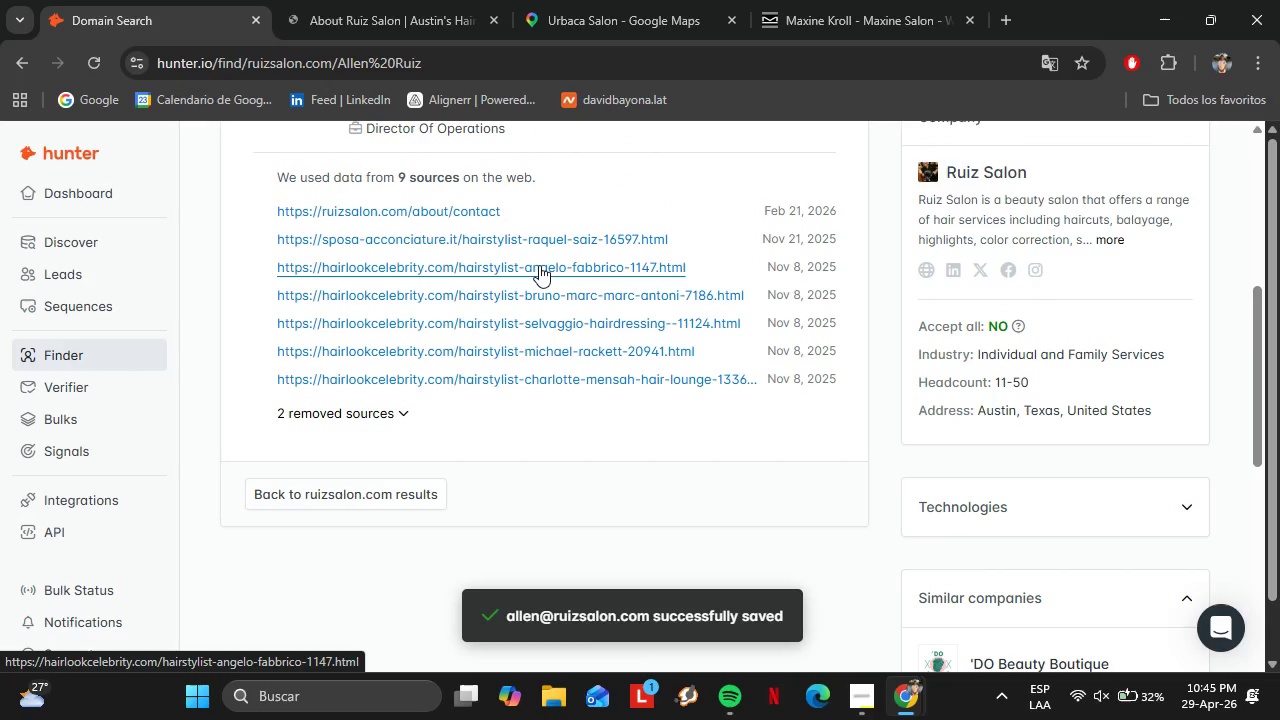 
left_click_drag(start_coordinate=[901, 696], to_coordinate=[904, 702])
 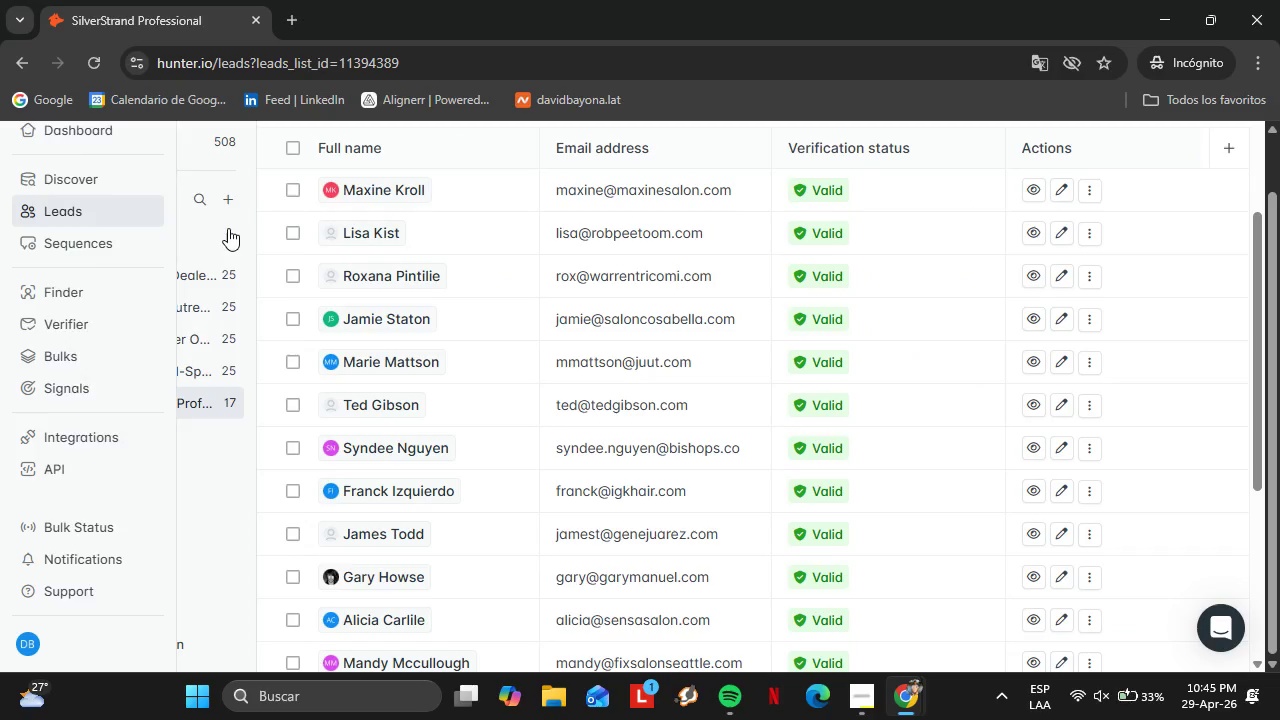 
wait(5.36)
 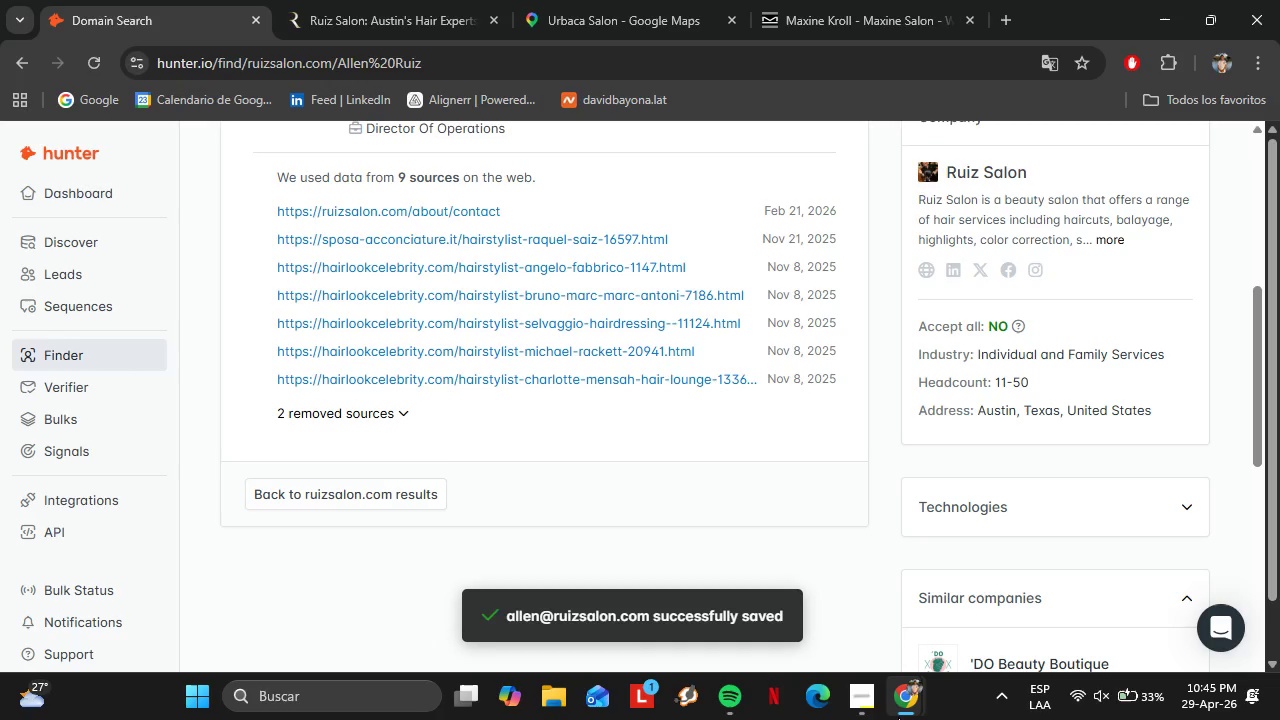 
left_click([112, 401])
 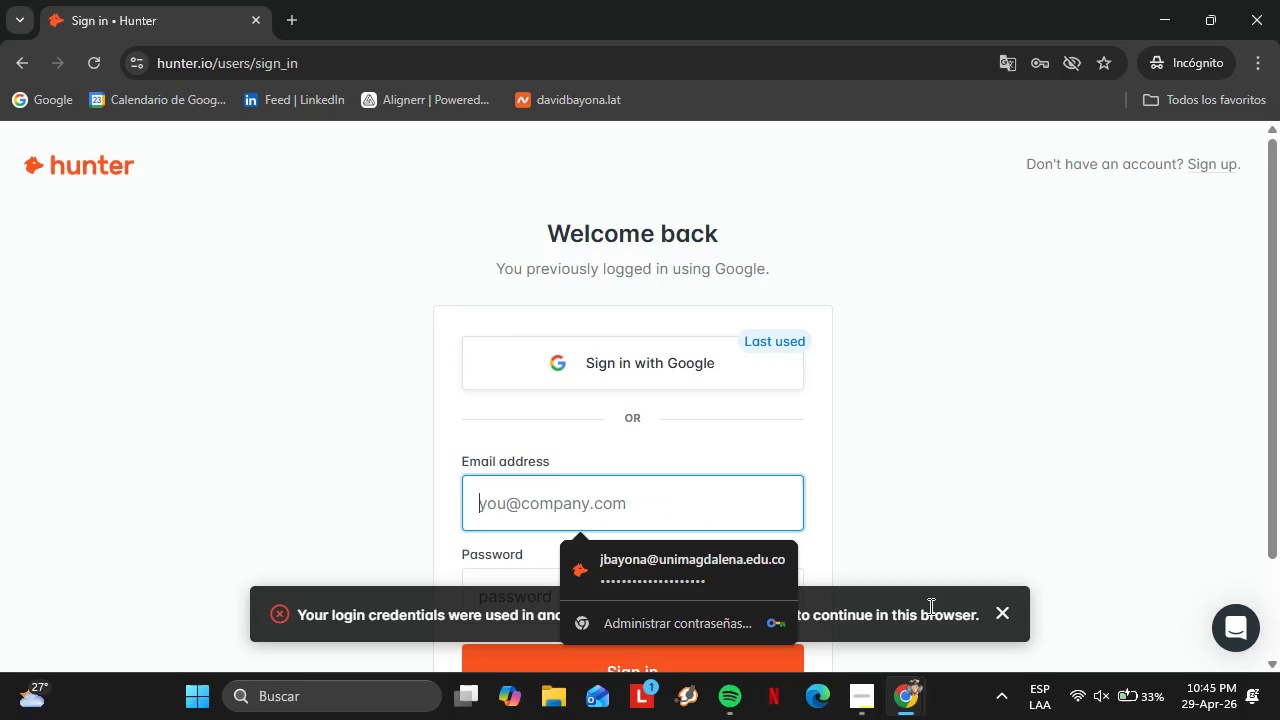 
scroll: coordinate [960, 500], scroll_direction: down, amount: 1.0
 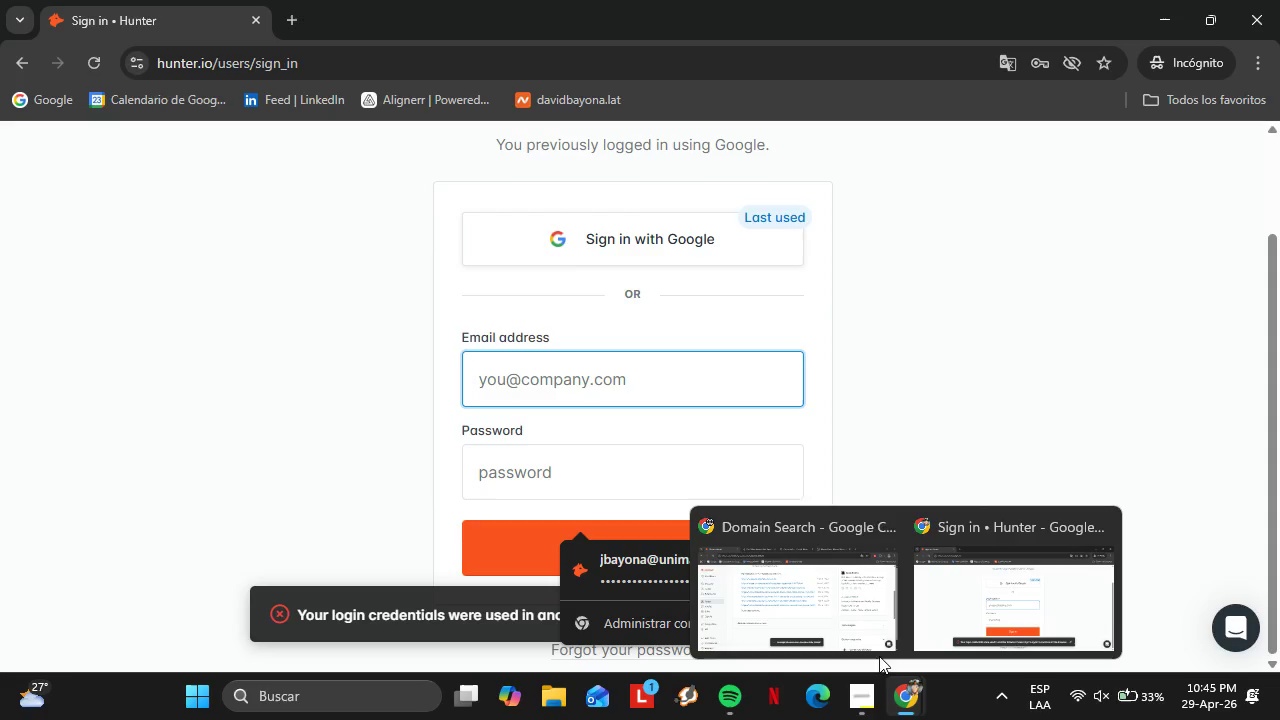 
left_click([815, 585])
 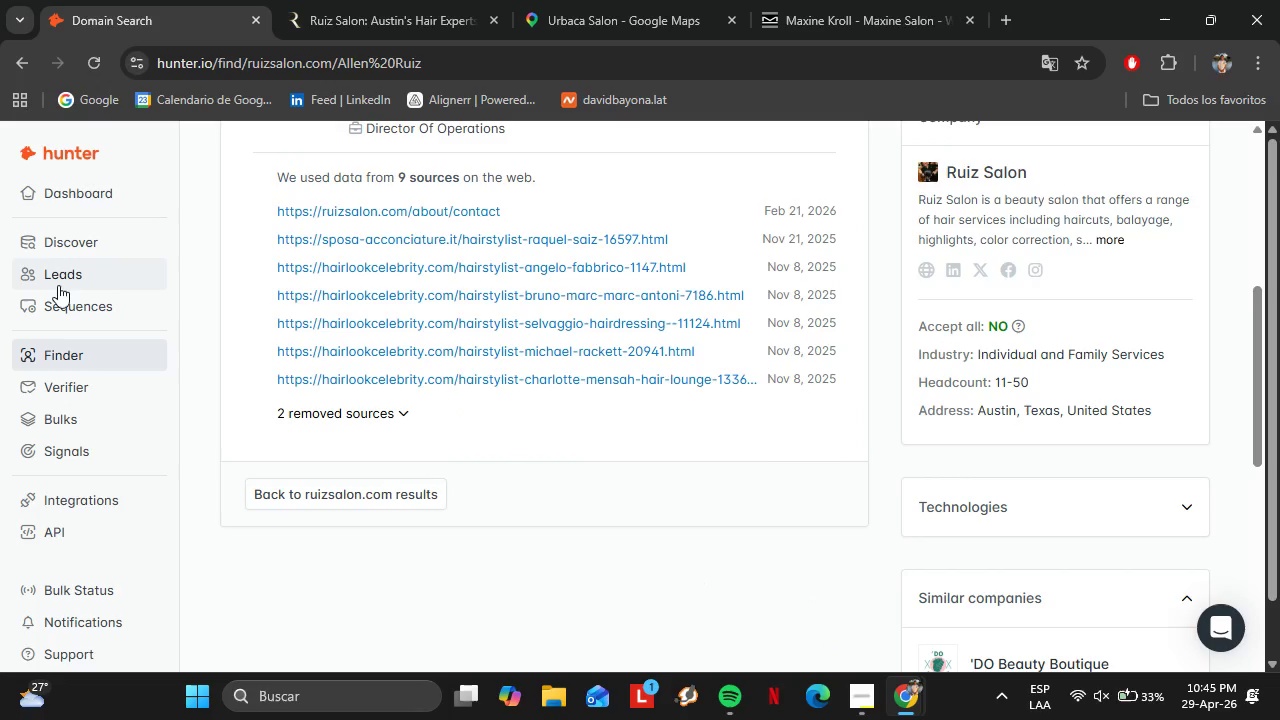 
left_click([58, 281])
 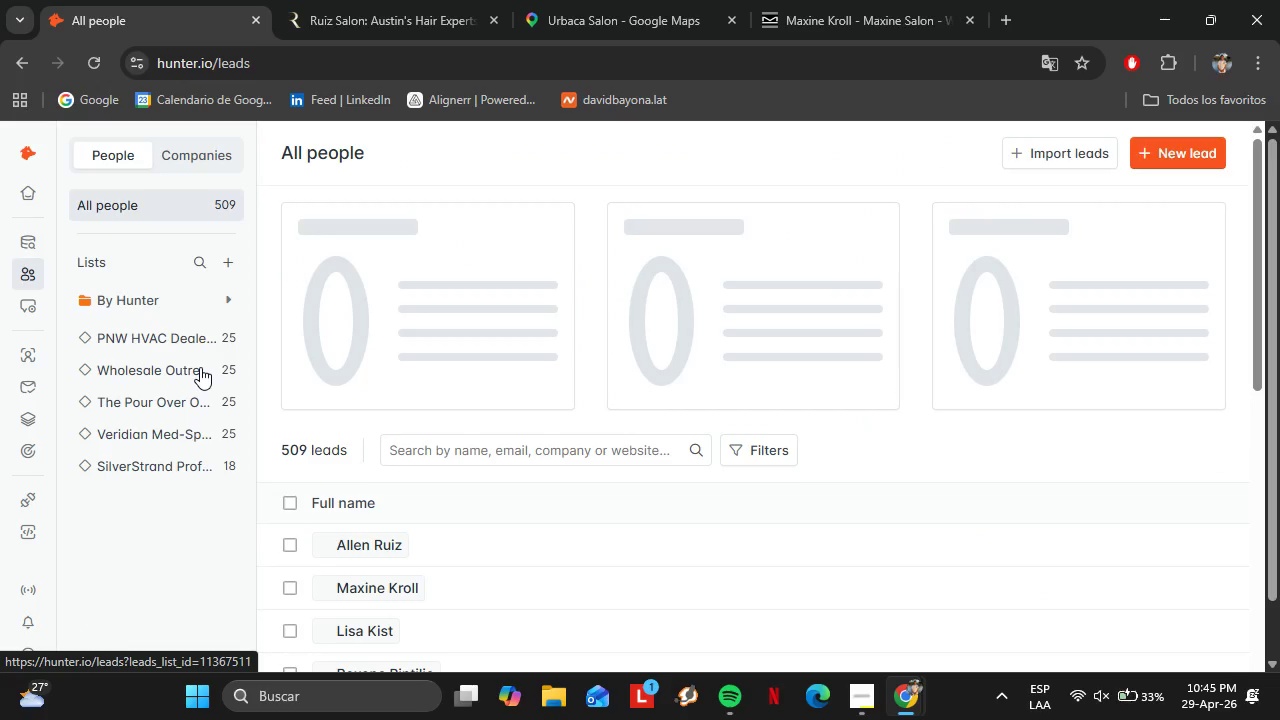 
left_click([366, 546])
 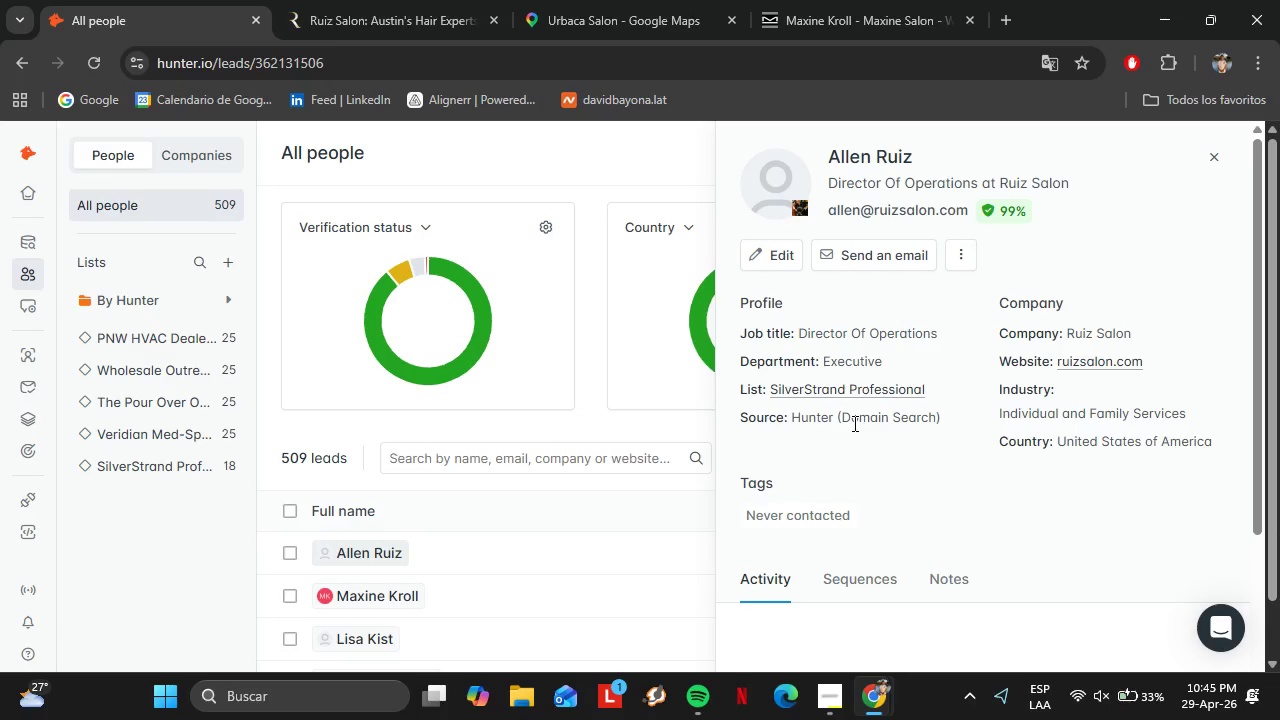 
wait(24.92)
 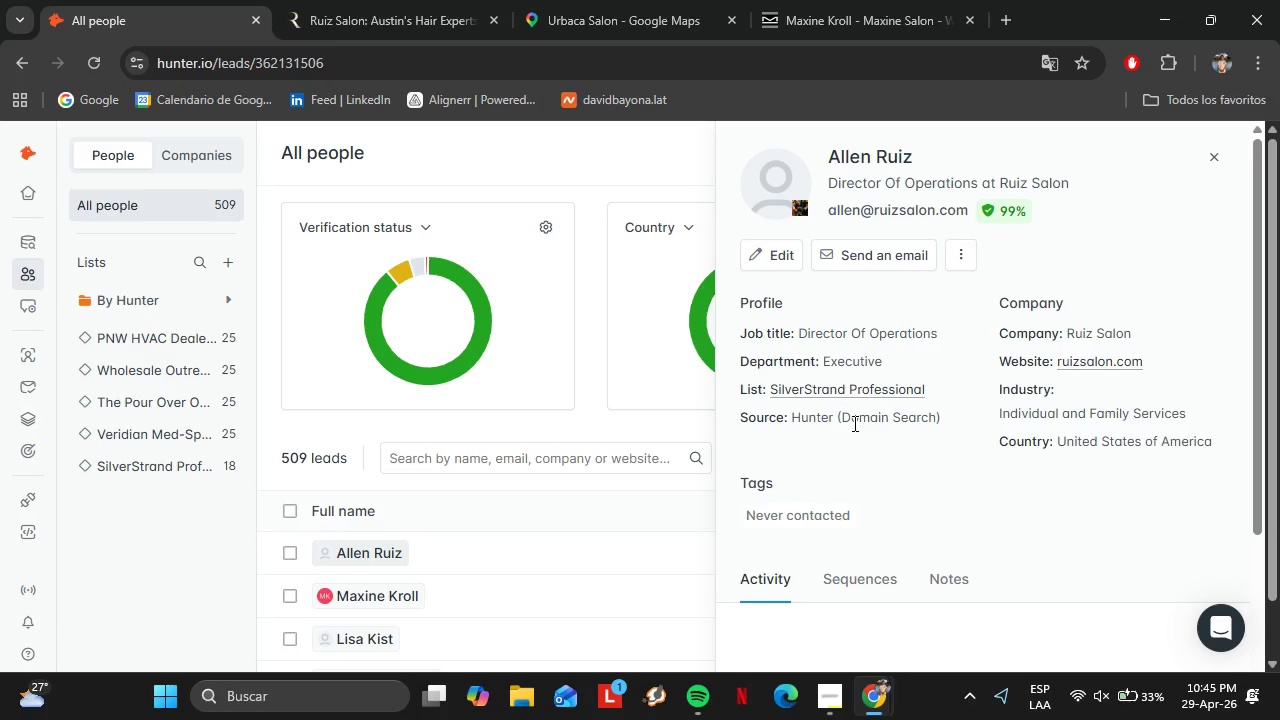 
scroll: coordinate [891, 349], scroll_direction: down, amount: 2.0
 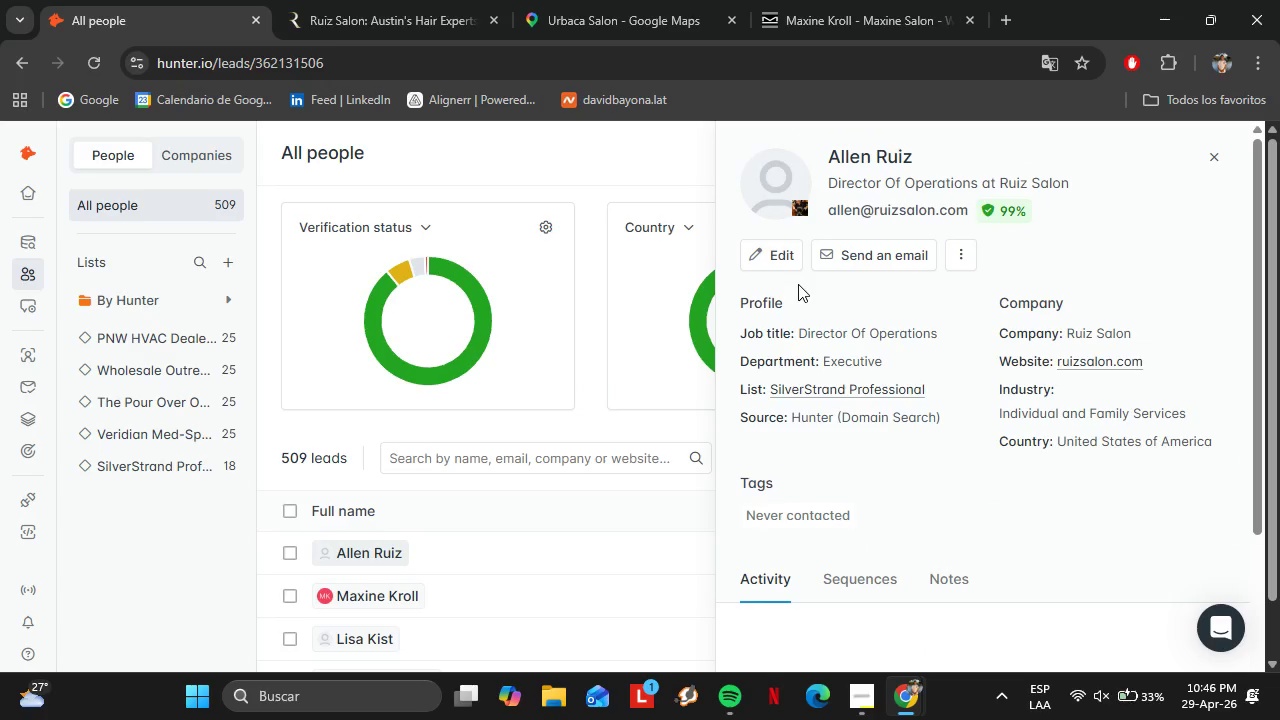 
left_click([768, 248])
 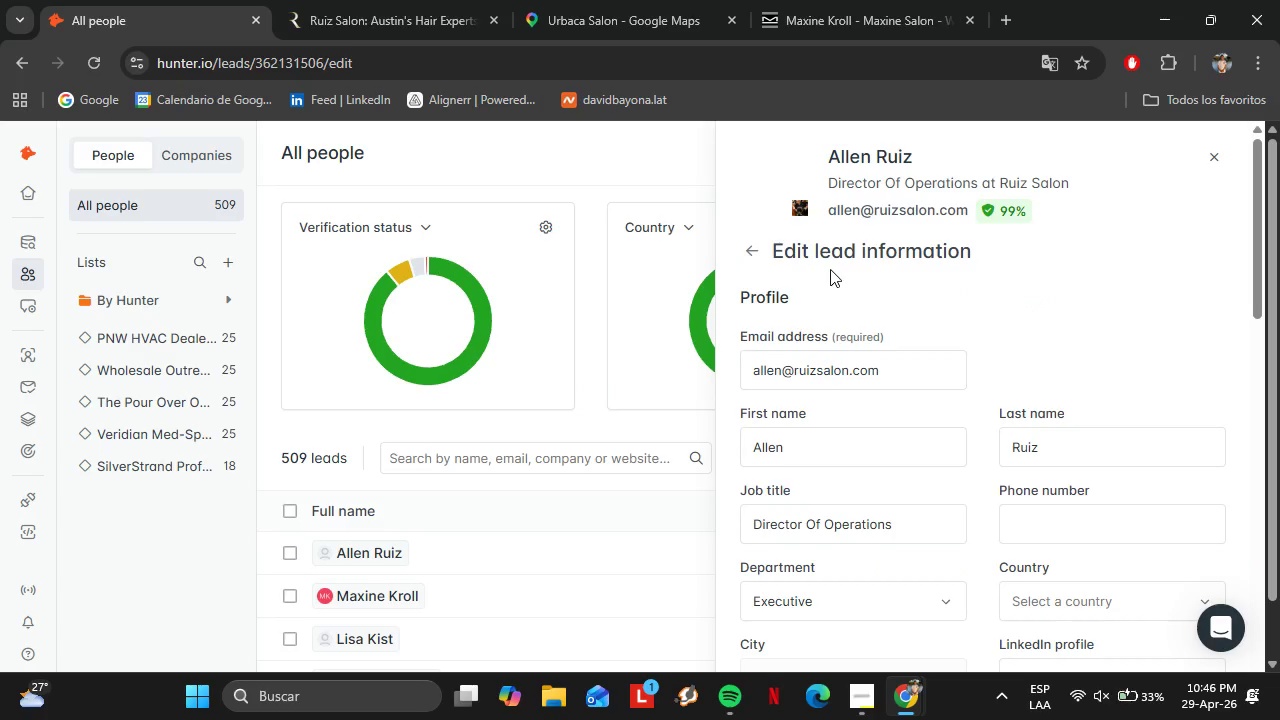 
scroll: coordinate [870, 404], scroll_direction: down, amount: 2.0
 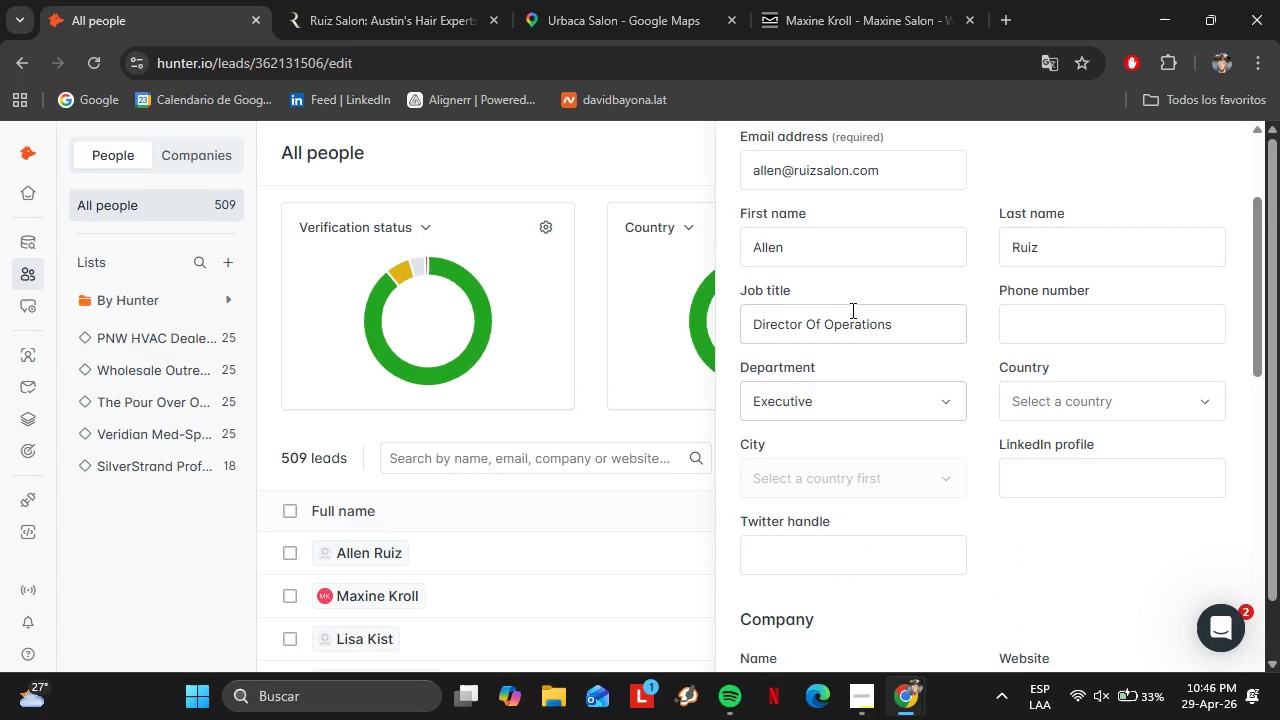 
left_click_drag(start_coordinate=[947, 309], to_coordinate=[717, 327])
 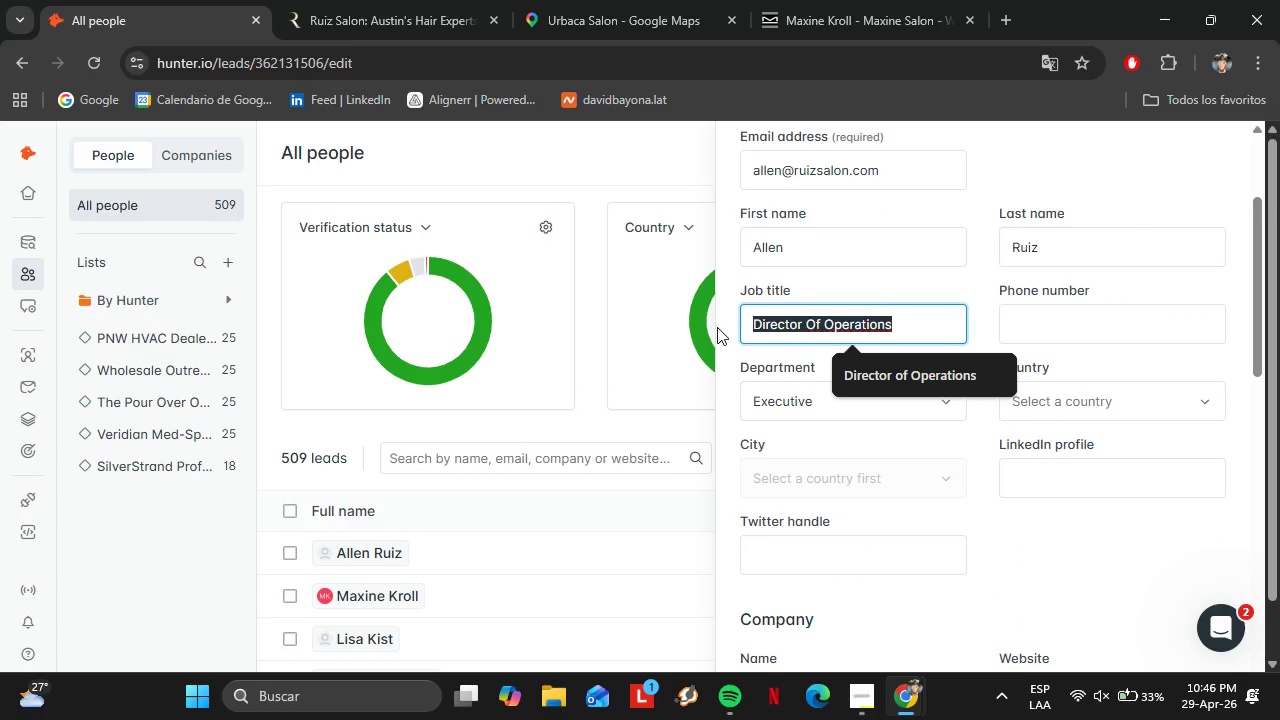 
type(Co OwnerOwner)
 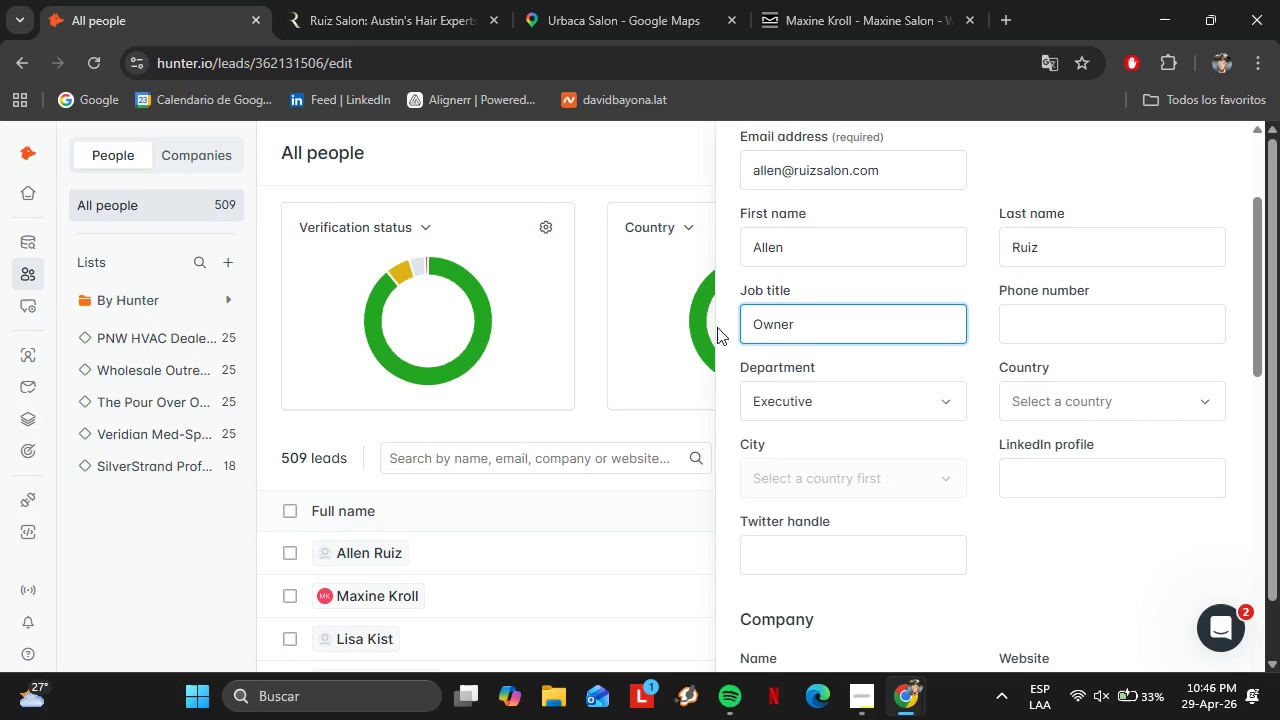 
 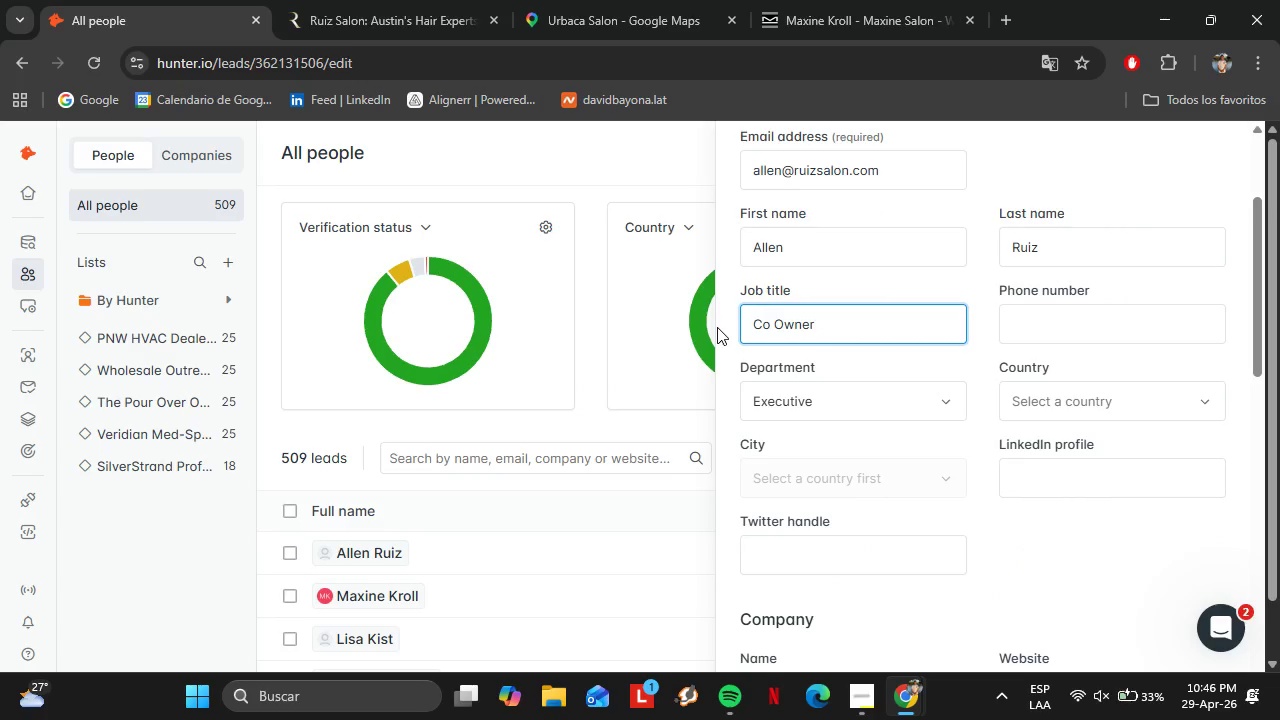 
hold_key(key=Backspace, duration=0.91)
 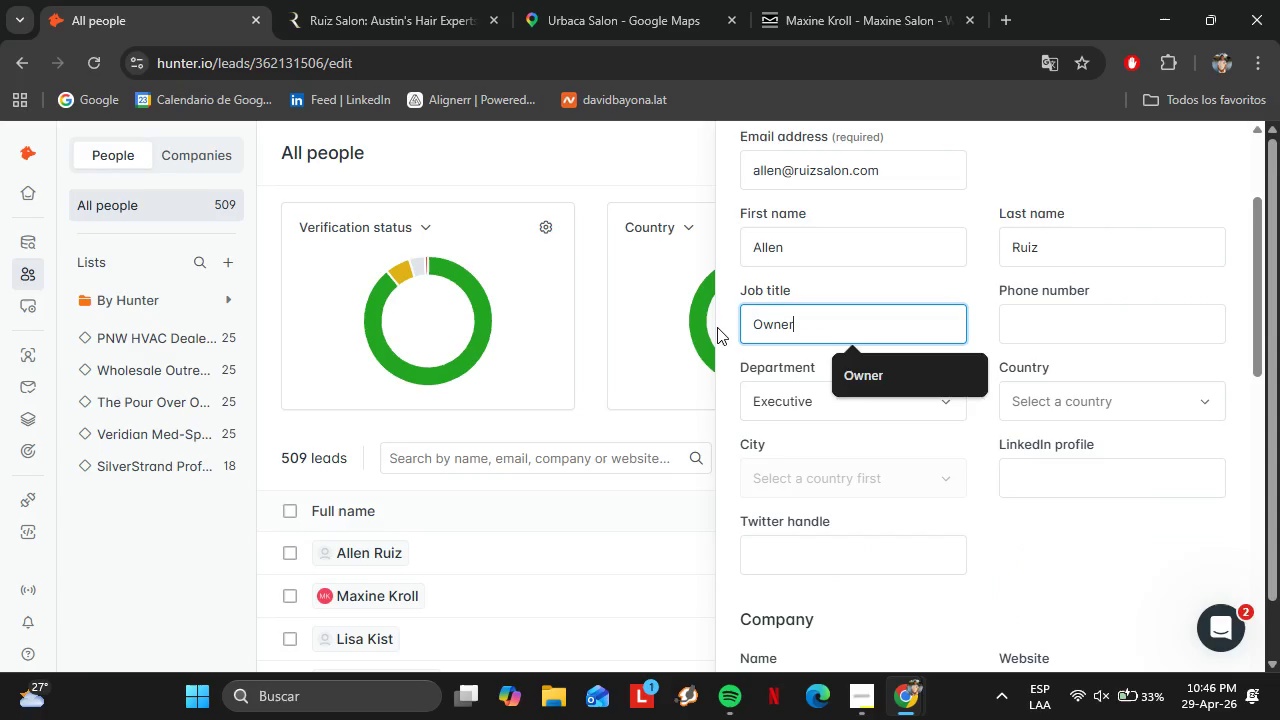 
key(Enter)
 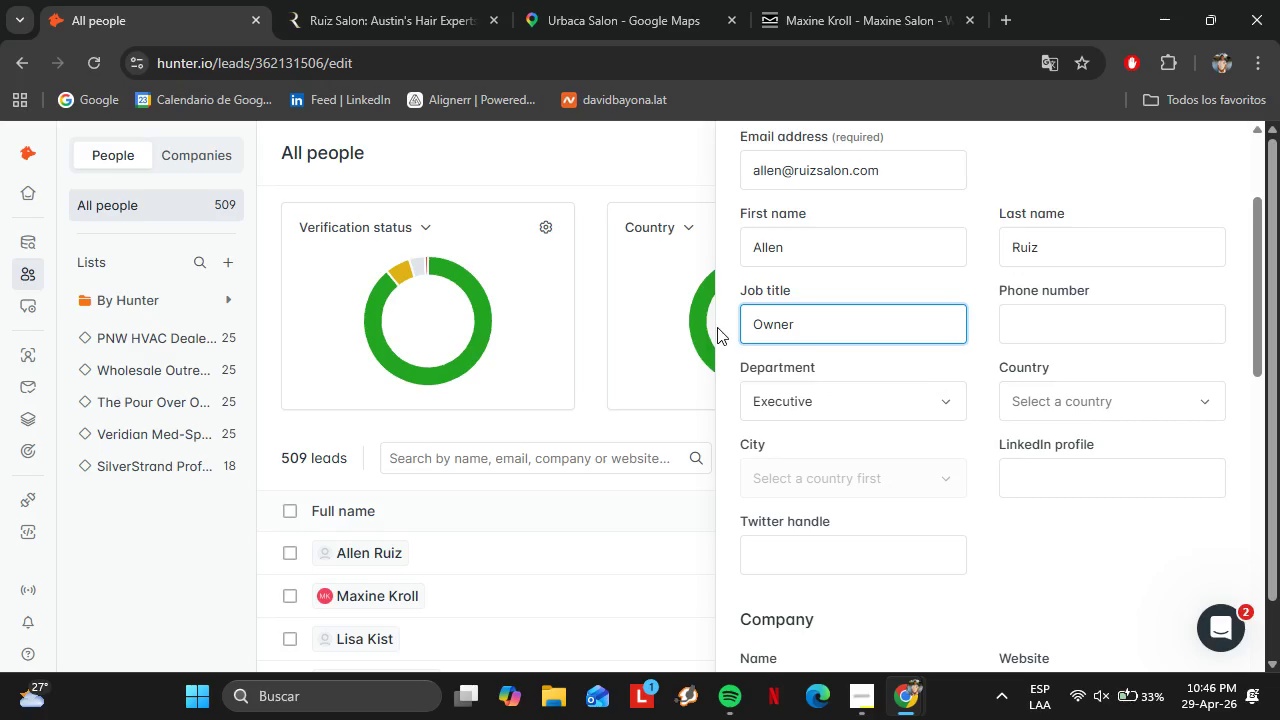 
scroll: coordinate [878, 571], scroll_direction: down, amount: 26.0
 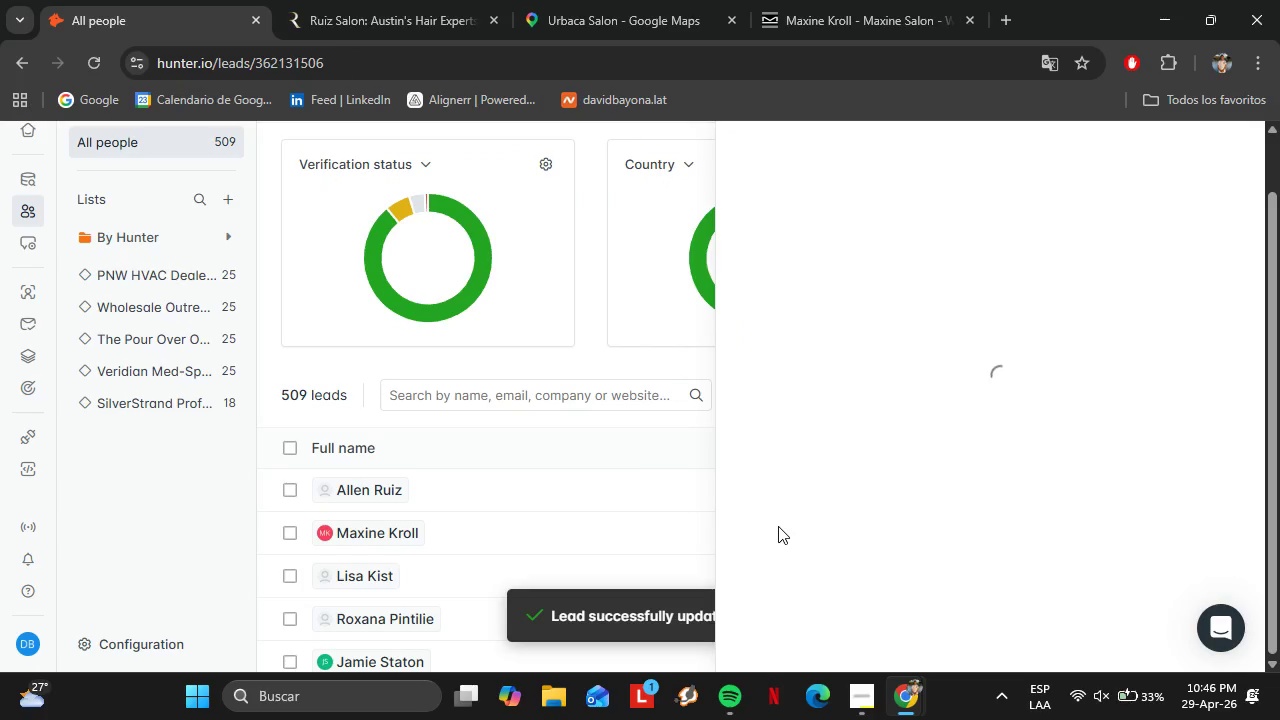 
left_click([362, 536])
 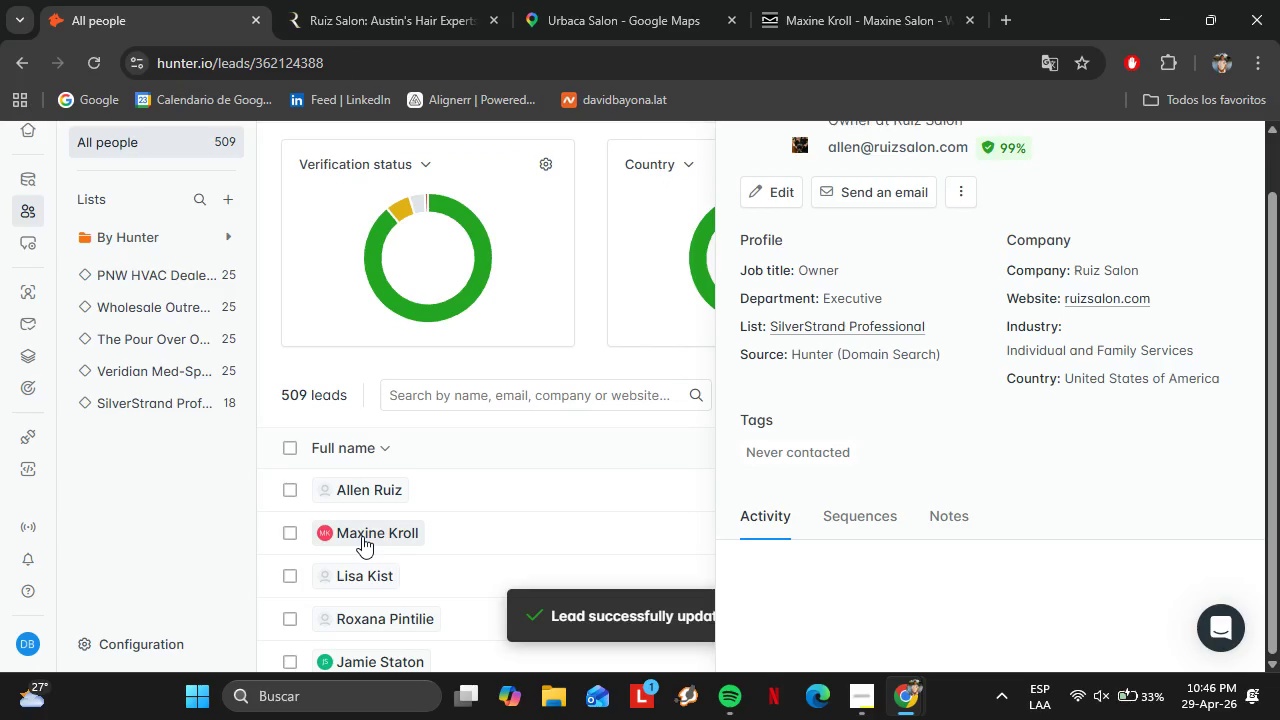 
scroll: coordinate [815, 491], scroll_direction: up, amount: 2.0
 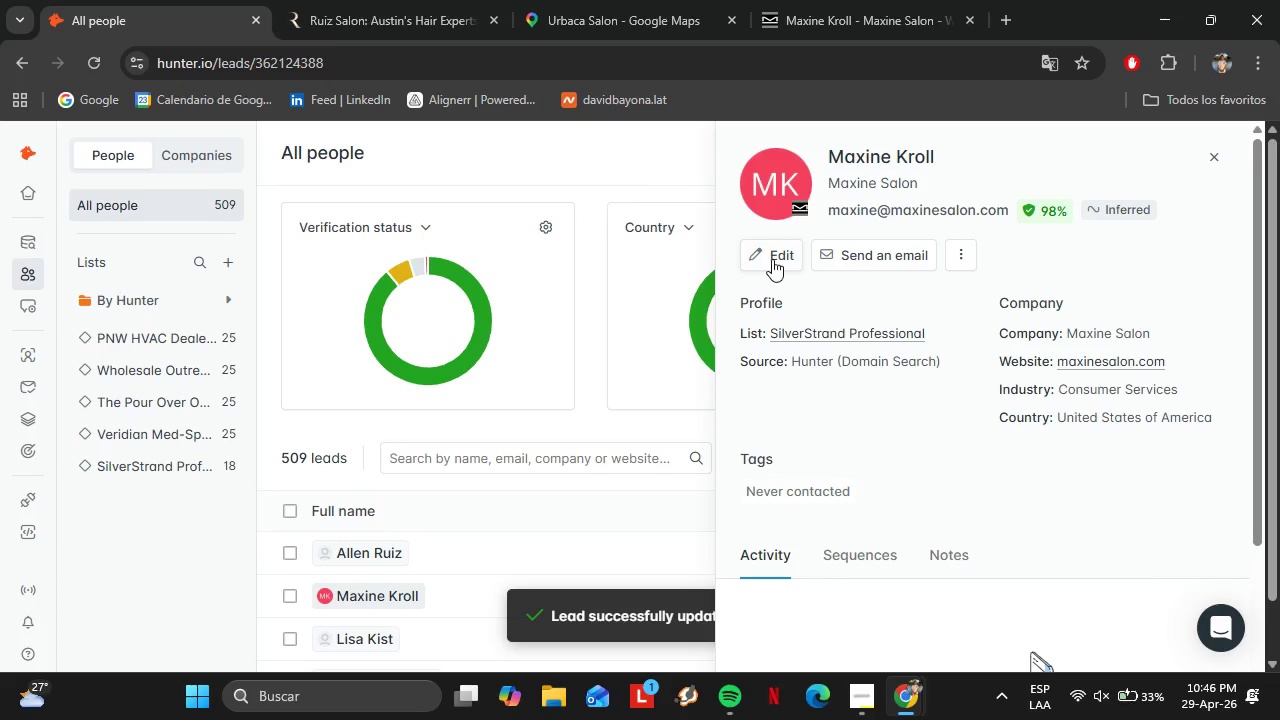 
left_click([772, 255])
 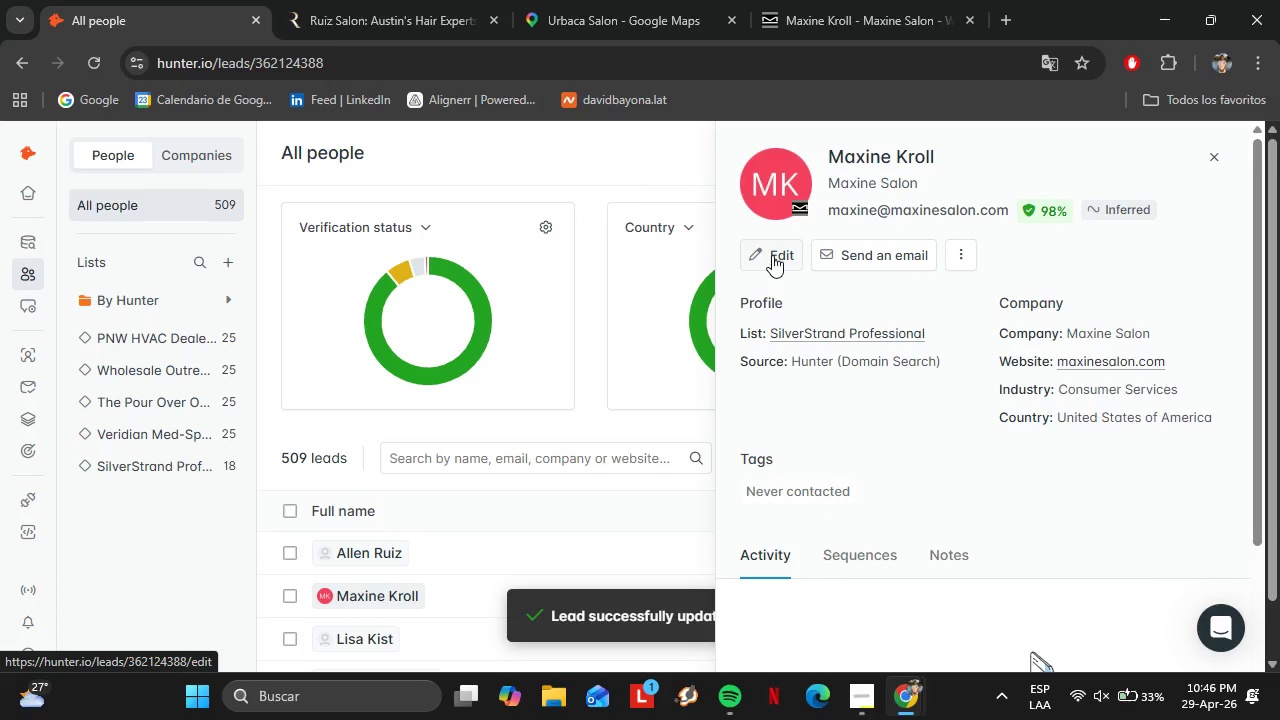 
scroll: coordinate [901, 412], scroll_direction: down, amount: 3.0
 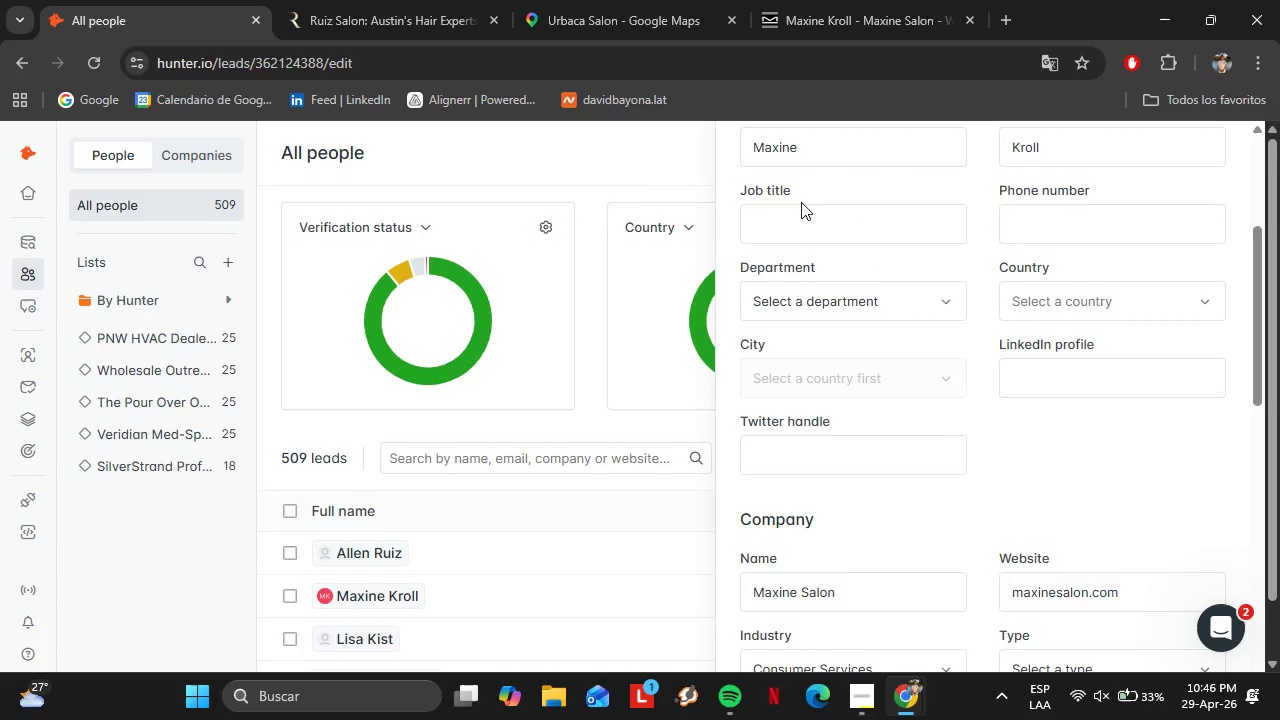 
left_click([819, 228])
 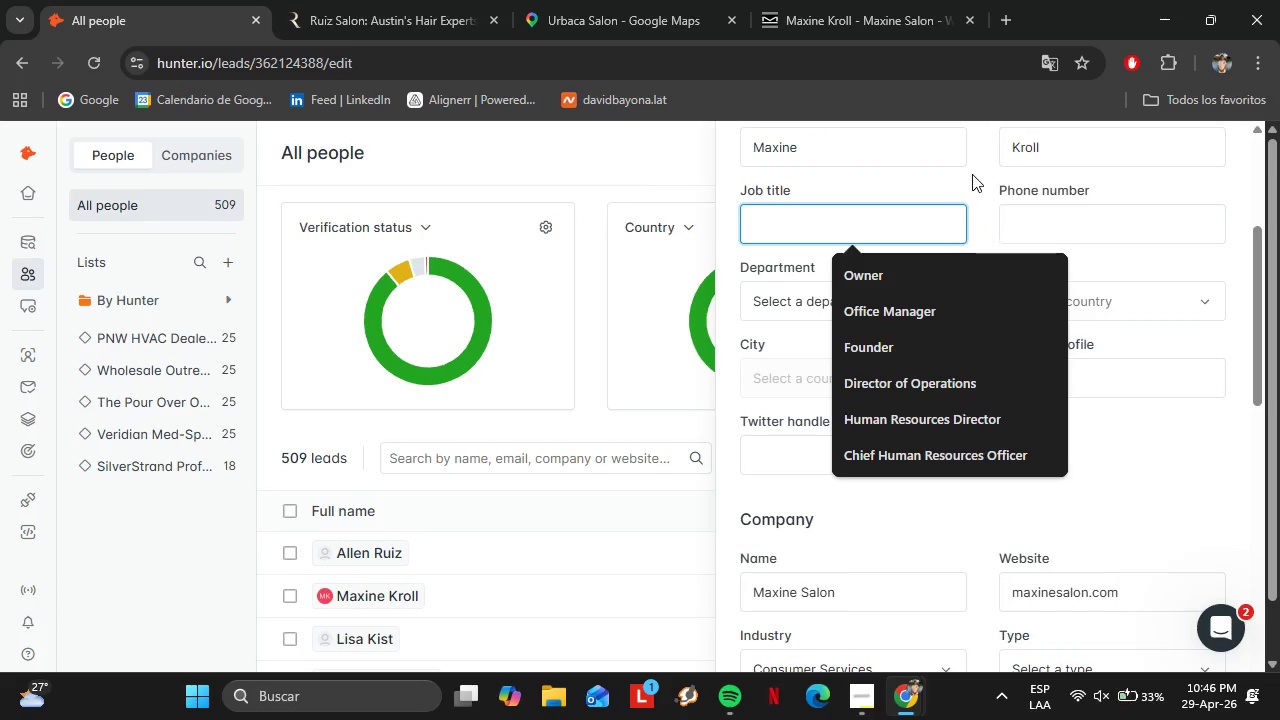 
left_click([916, 263])
 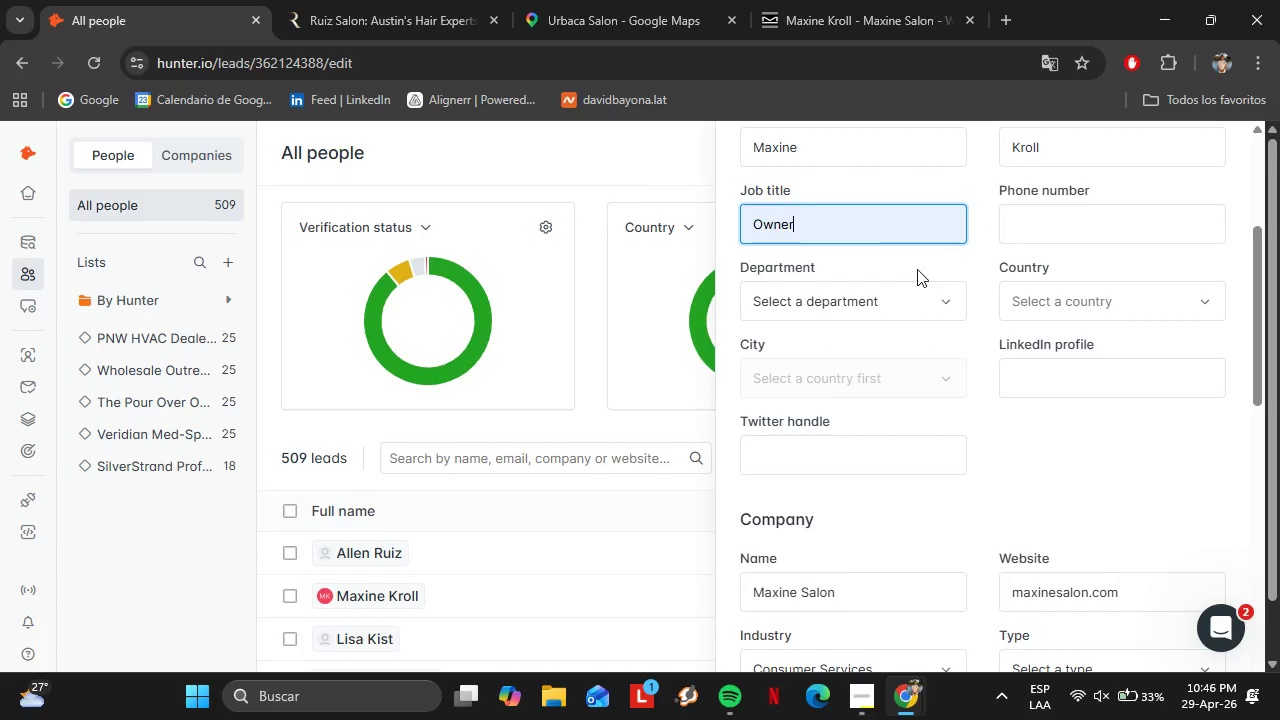 
scroll: coordinate [857, 419], scroll_direction: down, amount: 18.0
 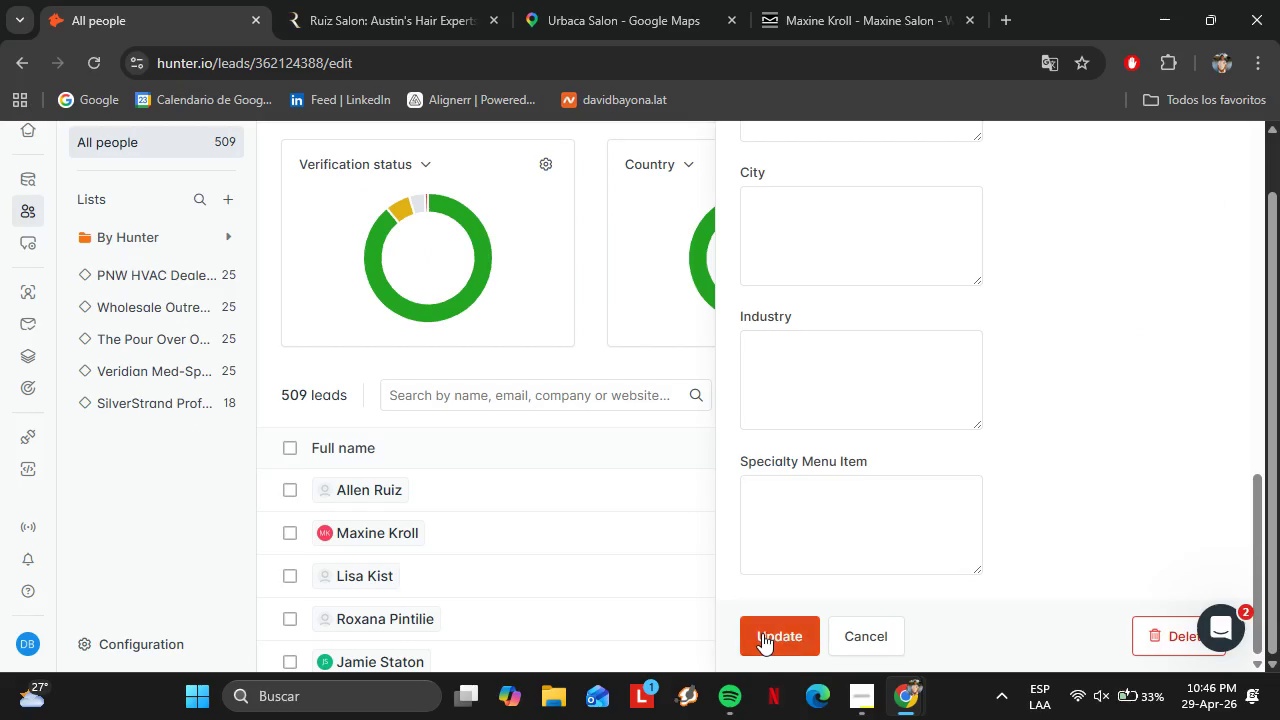 
left_click([763, 633])
 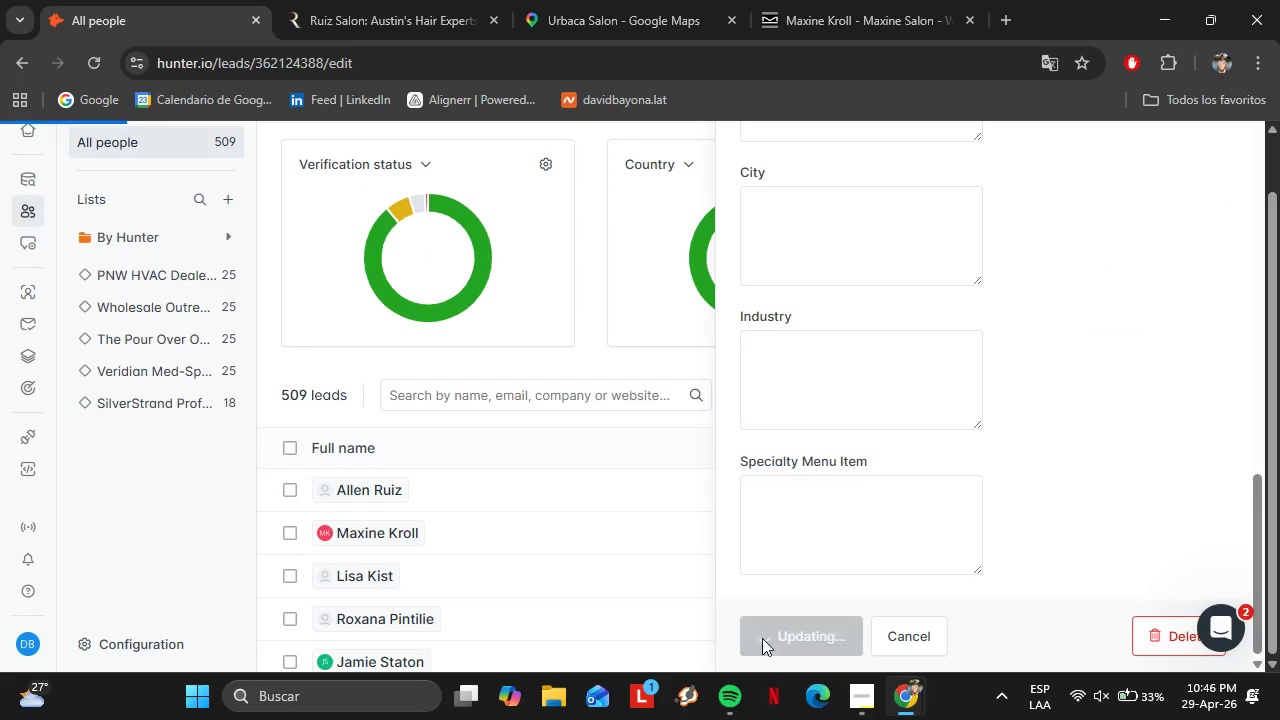 
mouse_move([743, 683])
 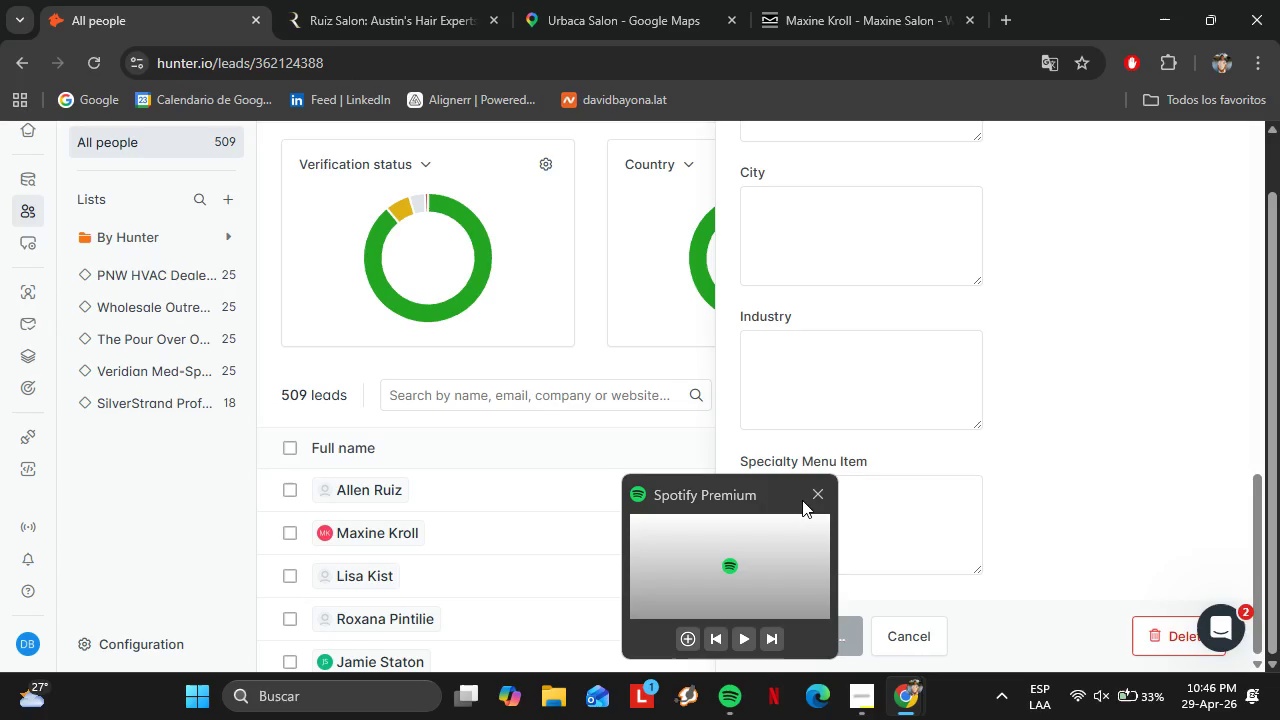 
left_click([815, 483])
 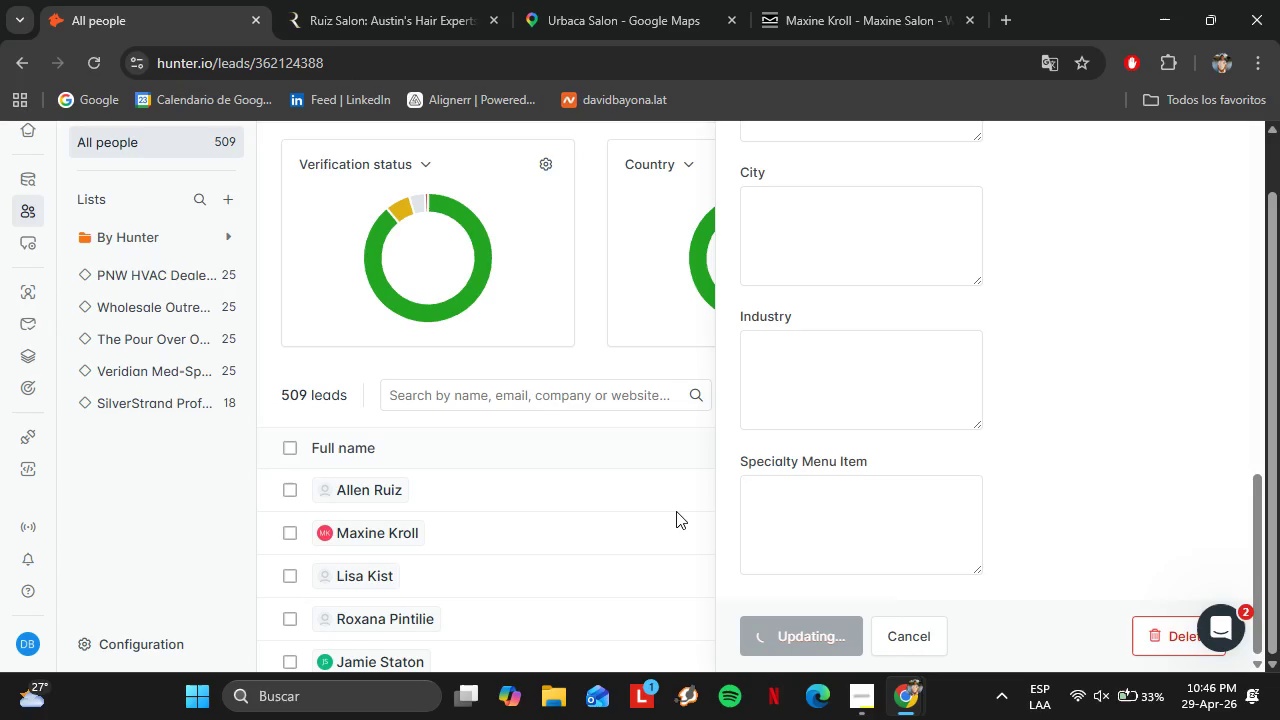 
scroll: coordinate [996, 375], scroll_direction: up, amount: 2.0
 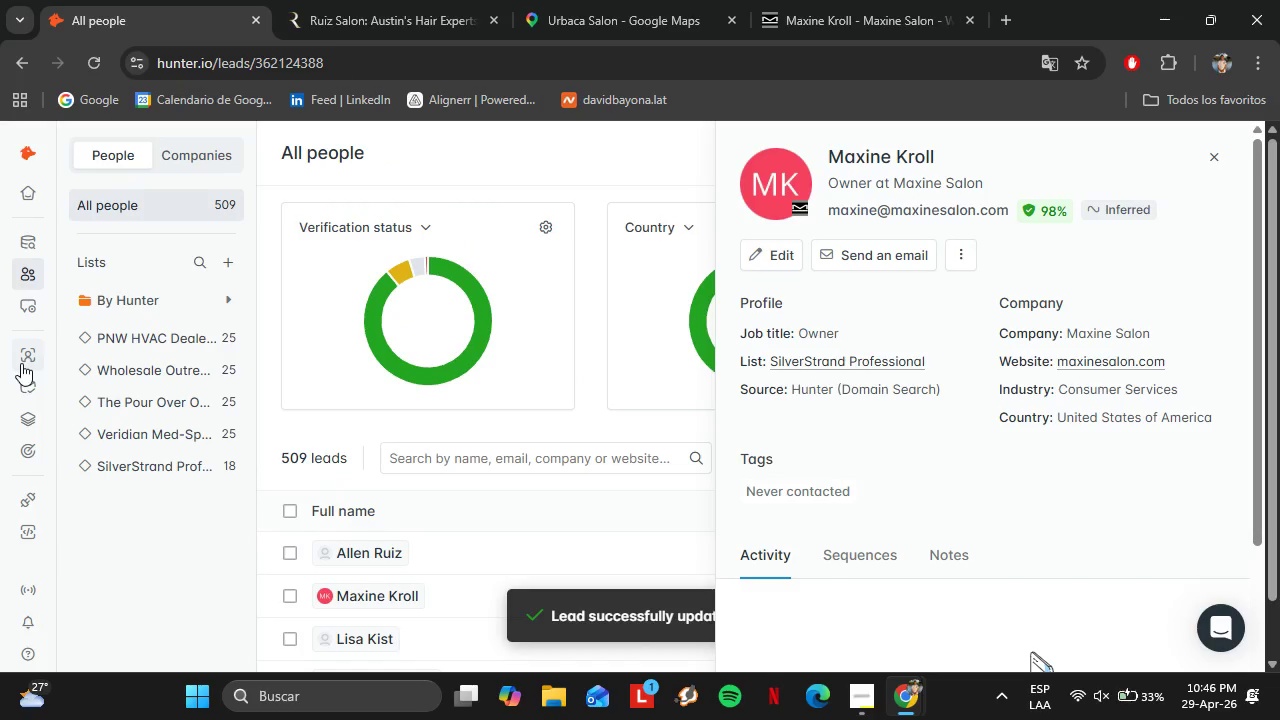 
left_click([36, 352])
 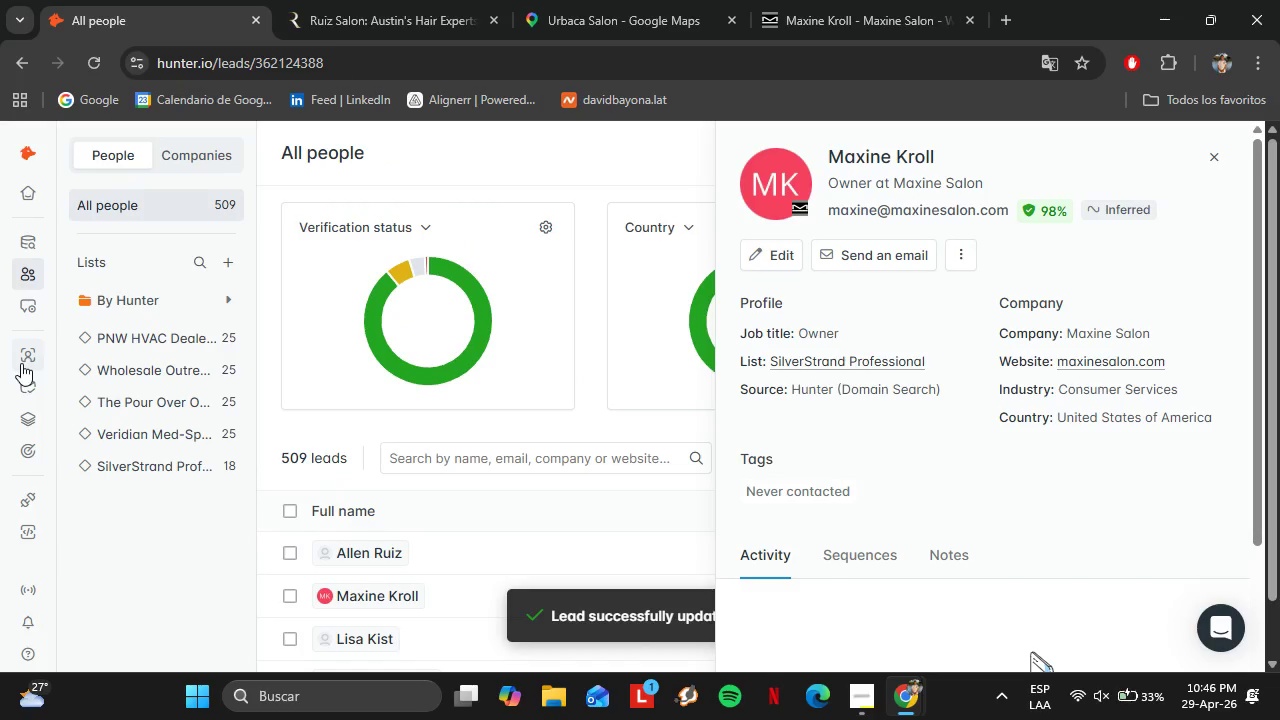 
mouse_move([62, 363])
 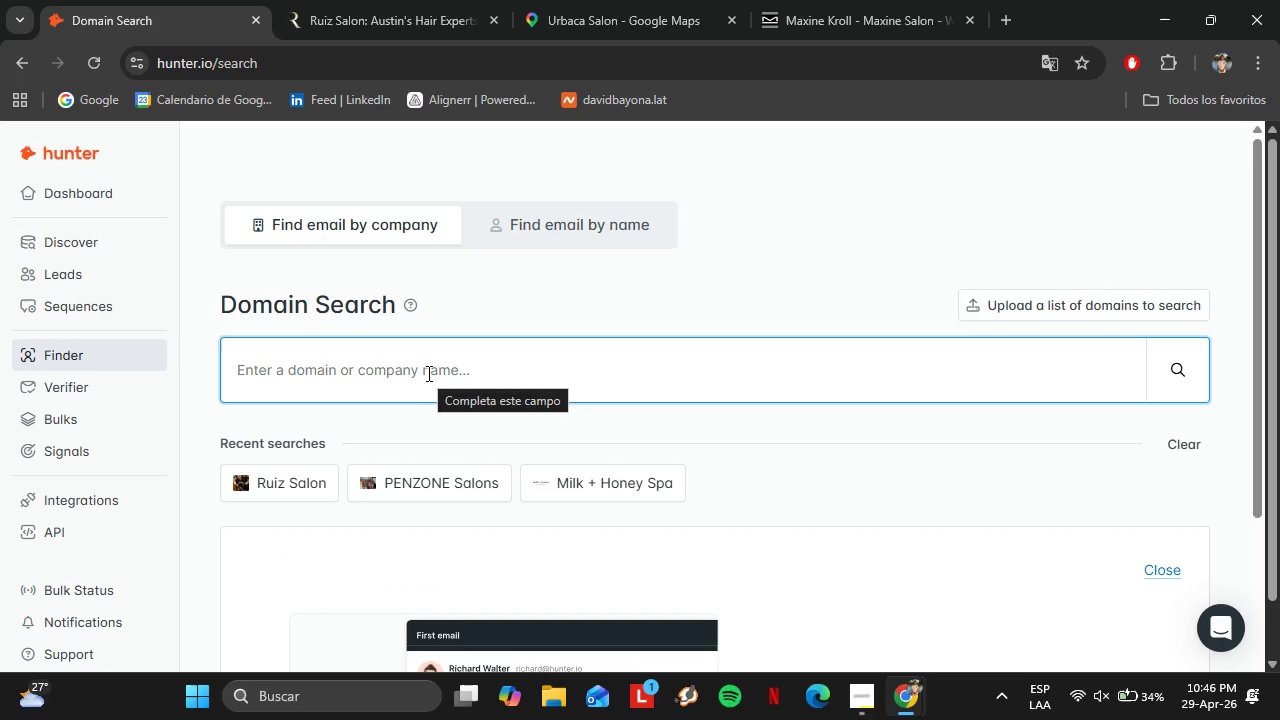 
wait(6.32)
 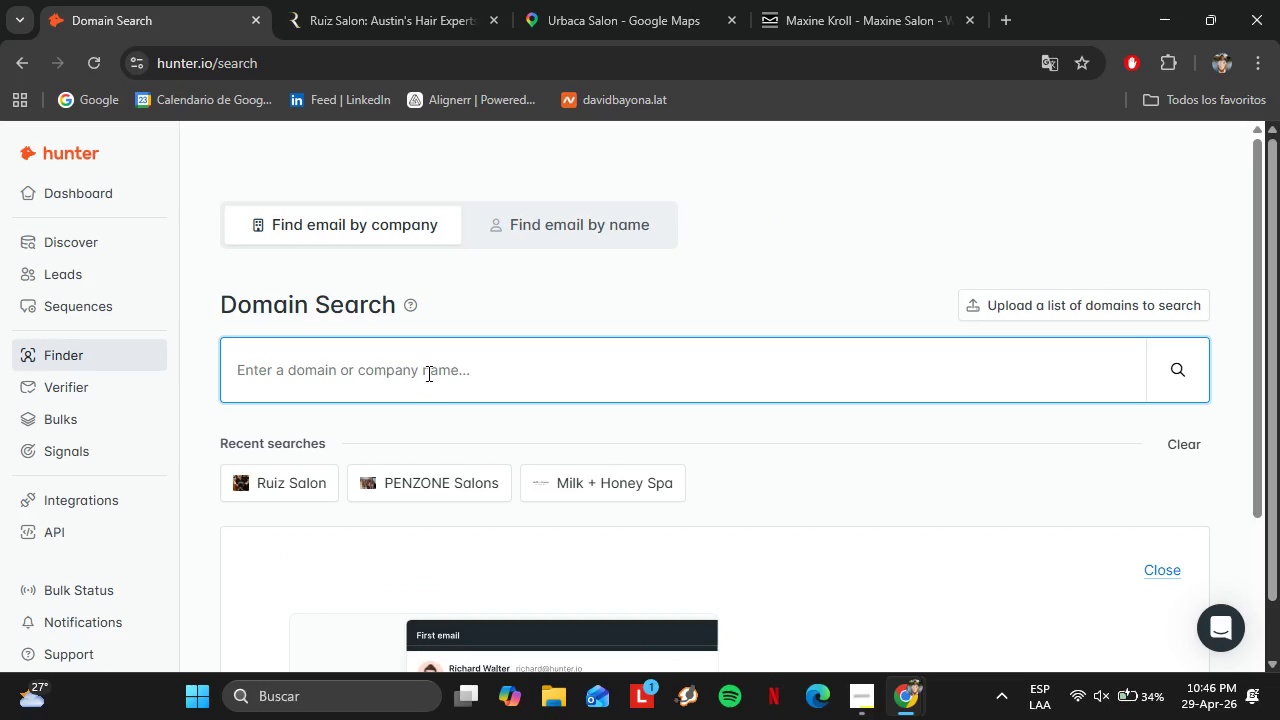 
type(paletteandparlor.com)
 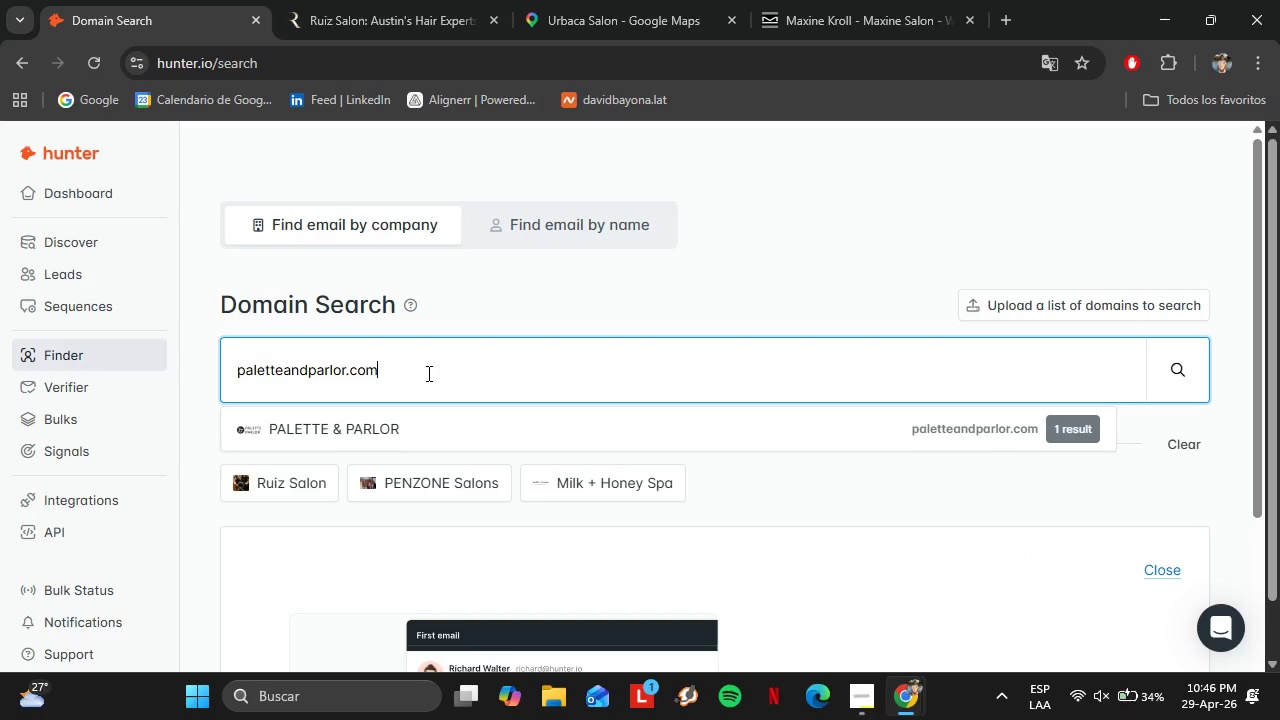 
key(Enter)
 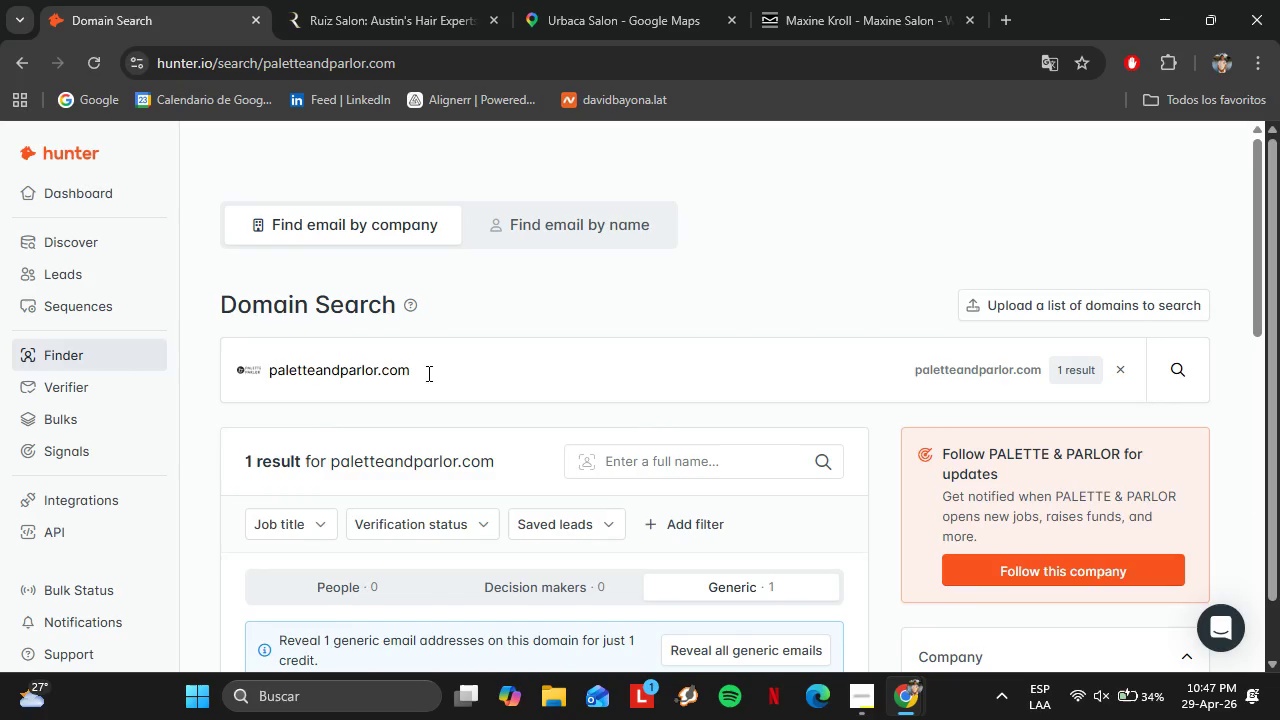 
left_click_drag(start_coordinate=[440, 371], to_coordinate=[270, 385])
 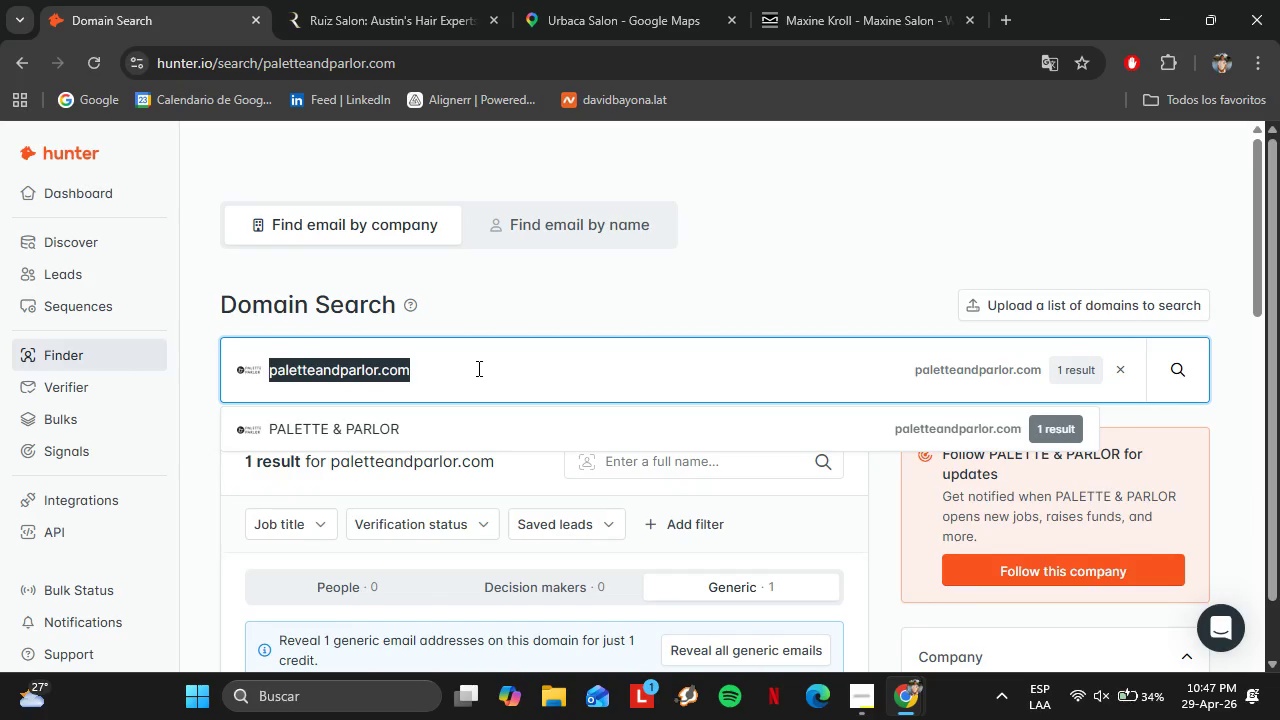 
type(thee)
key(Backspace)
type(studio)
 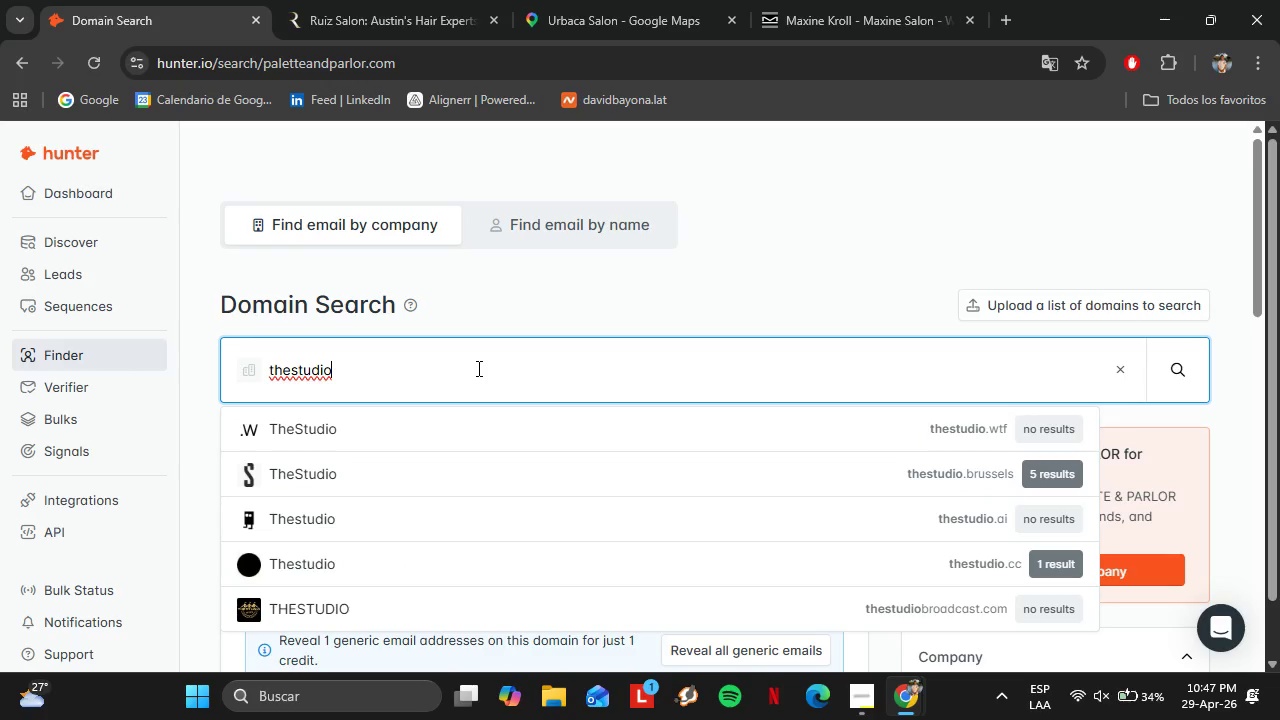 
wait(5.73)
 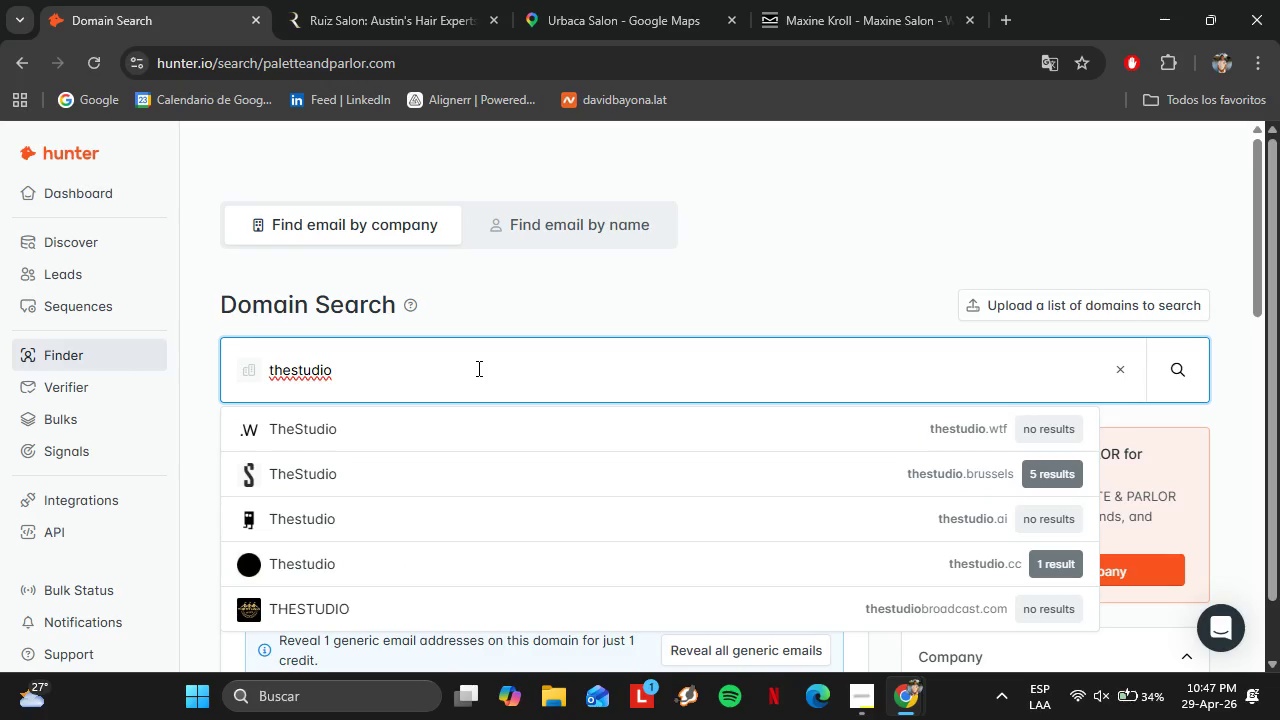 
type(salonfl.com)
 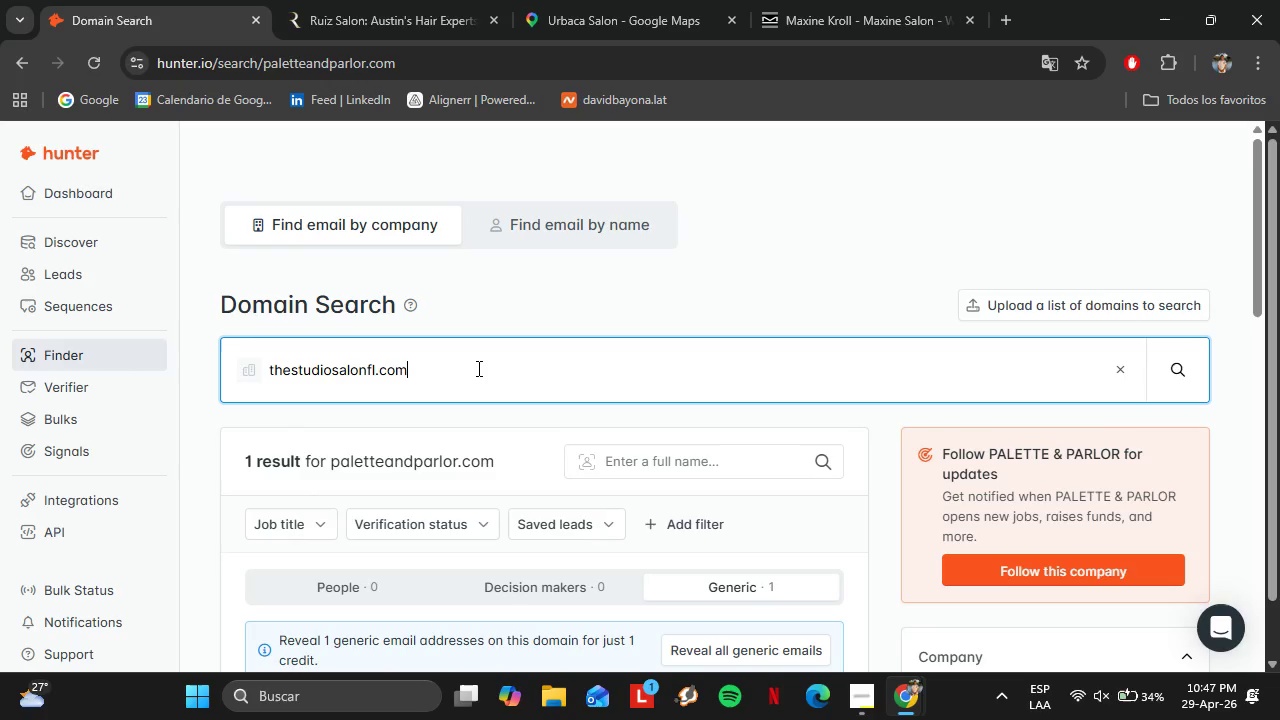 
key(Enter)
 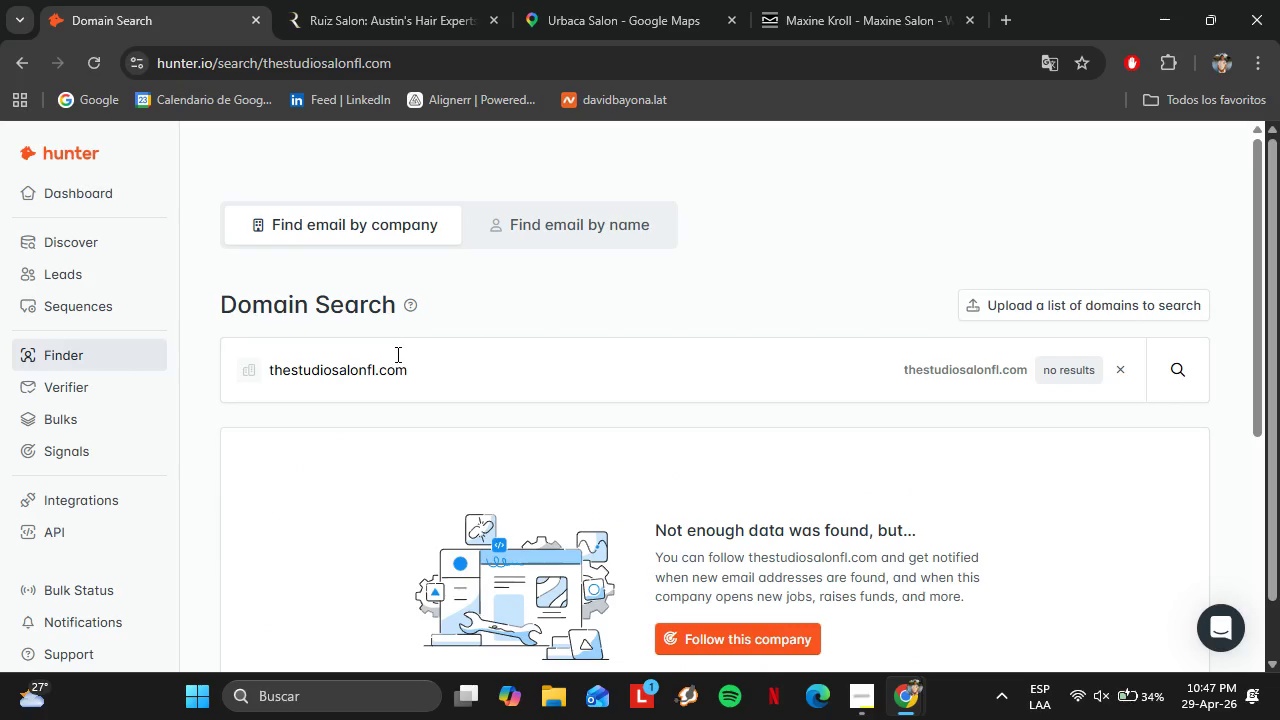 
left_click_drag(start_coordinate=[419, 369], to_coordinate=[262, 376])
 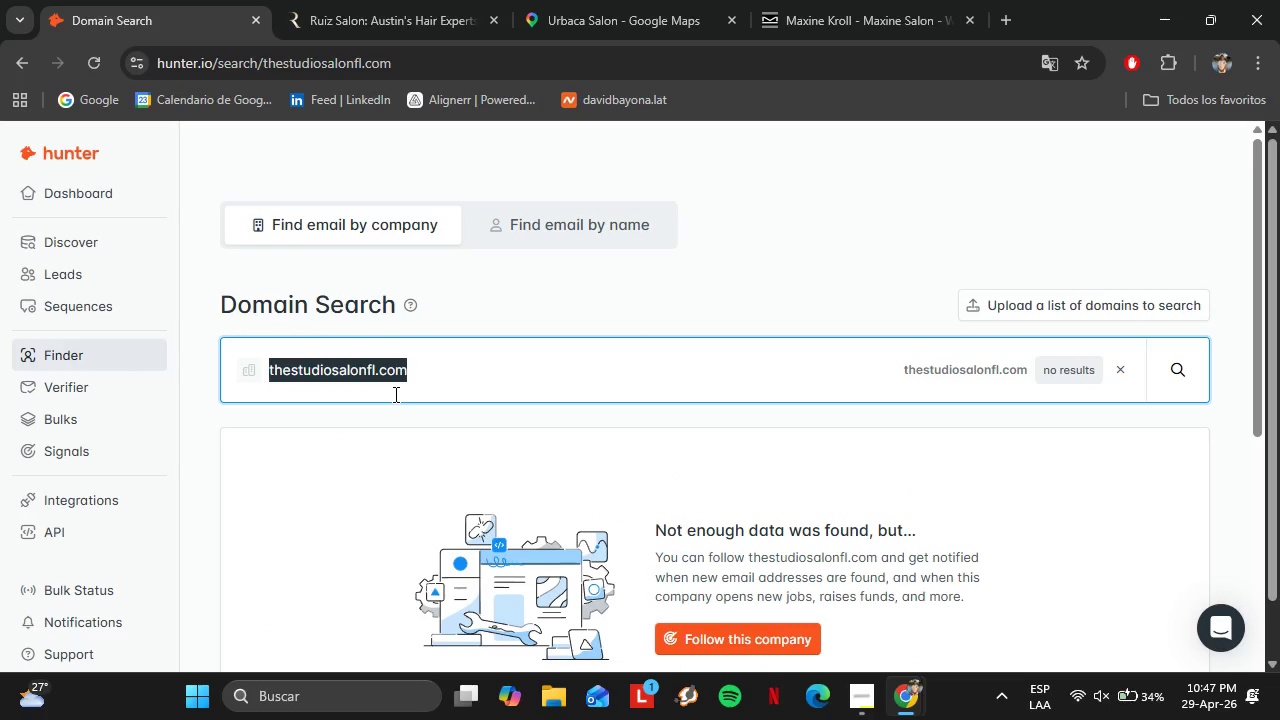 
type(halosalonch4i)
key(Backspace)
key(Backspace)
type(icago.com)
 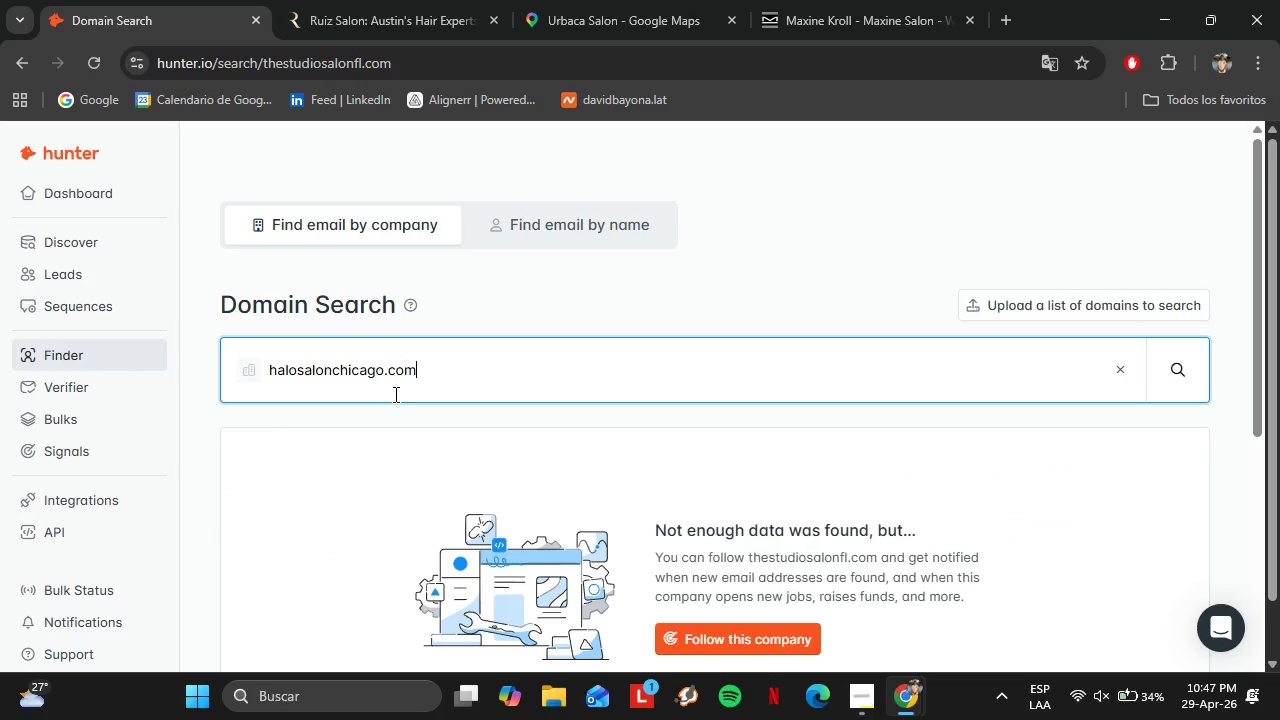 
key(Enter)
 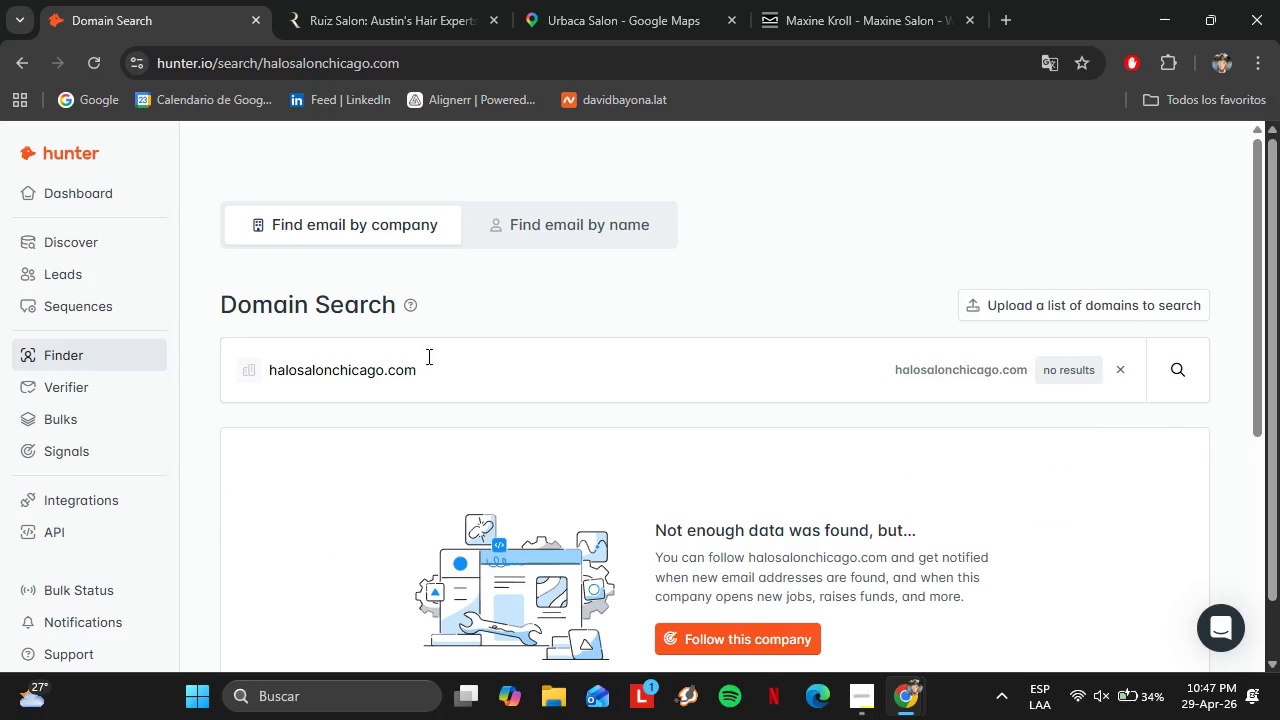 
left_click_drag(start_coordinate=[437, 366], to_coordinate=[204, 355])
 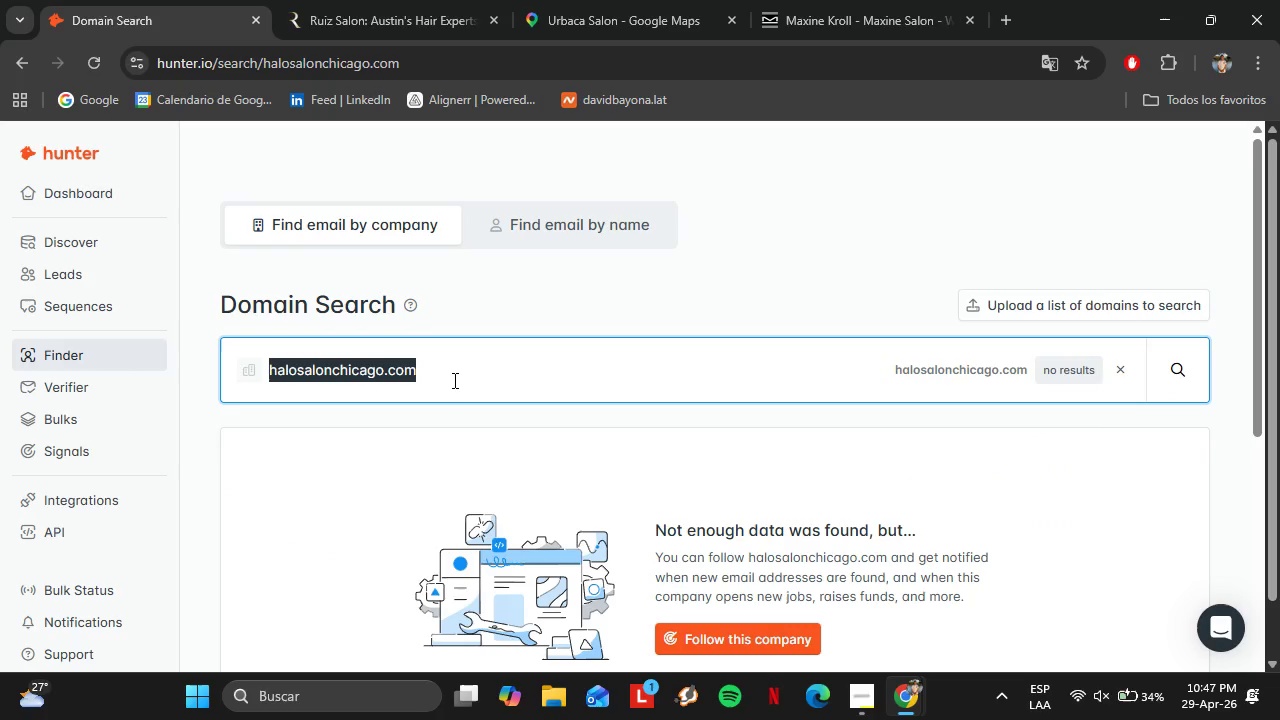 
type(masa)
key(Backspace)
key(Backspace)
key(Backspace)
type(osaicsalonco.com)
 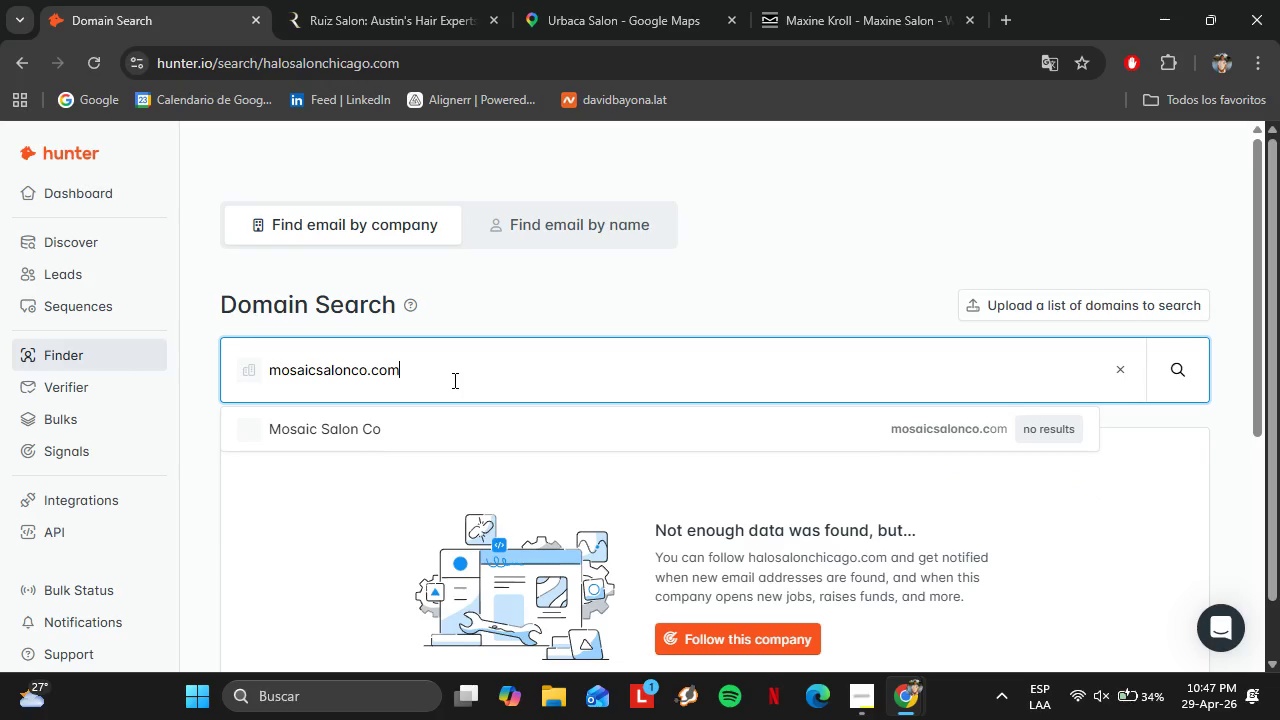 
key(Enter)
 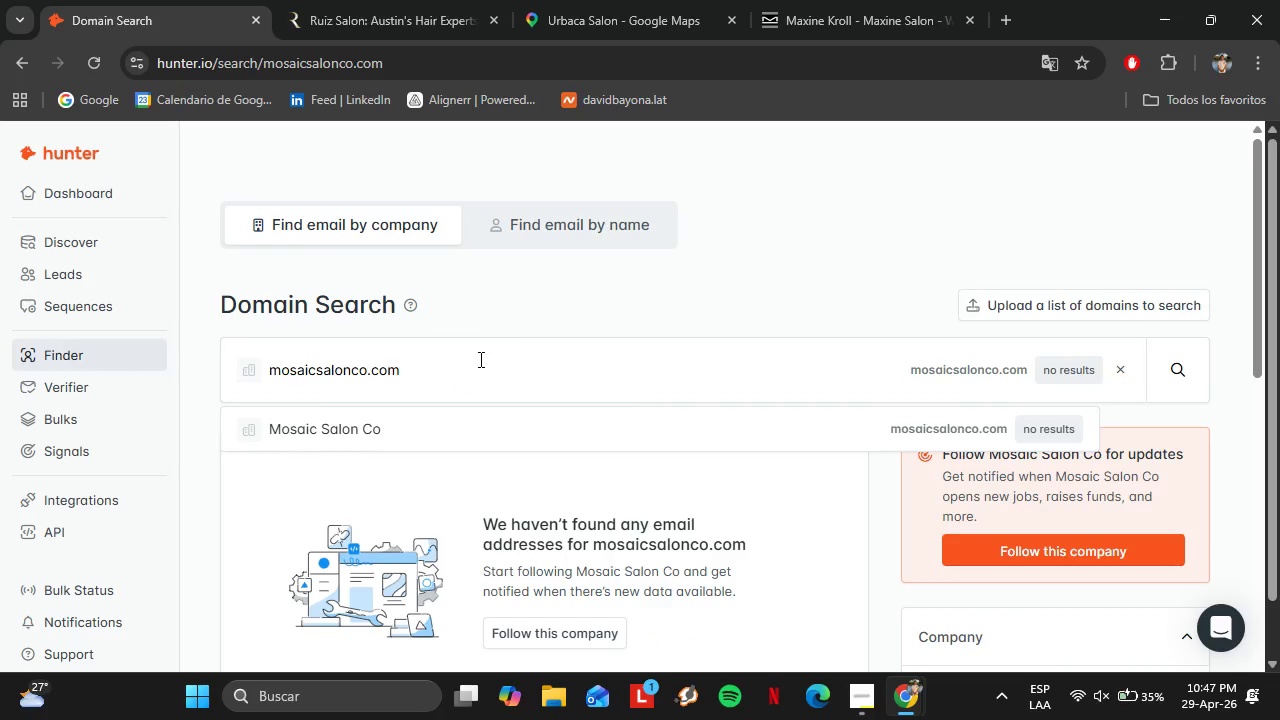 
left_click_drag(start_coordinate=[478, 359], to_coordinate=[254, 373])
 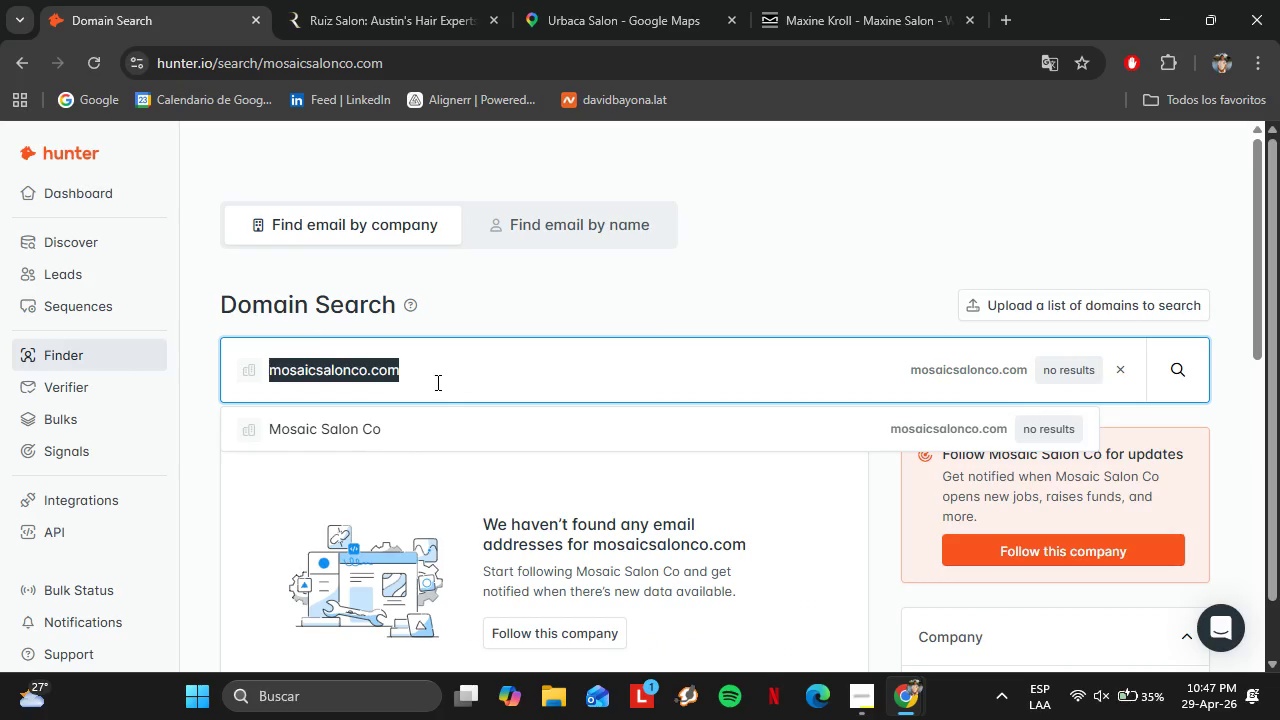 
type(alluresalonusa.com)
 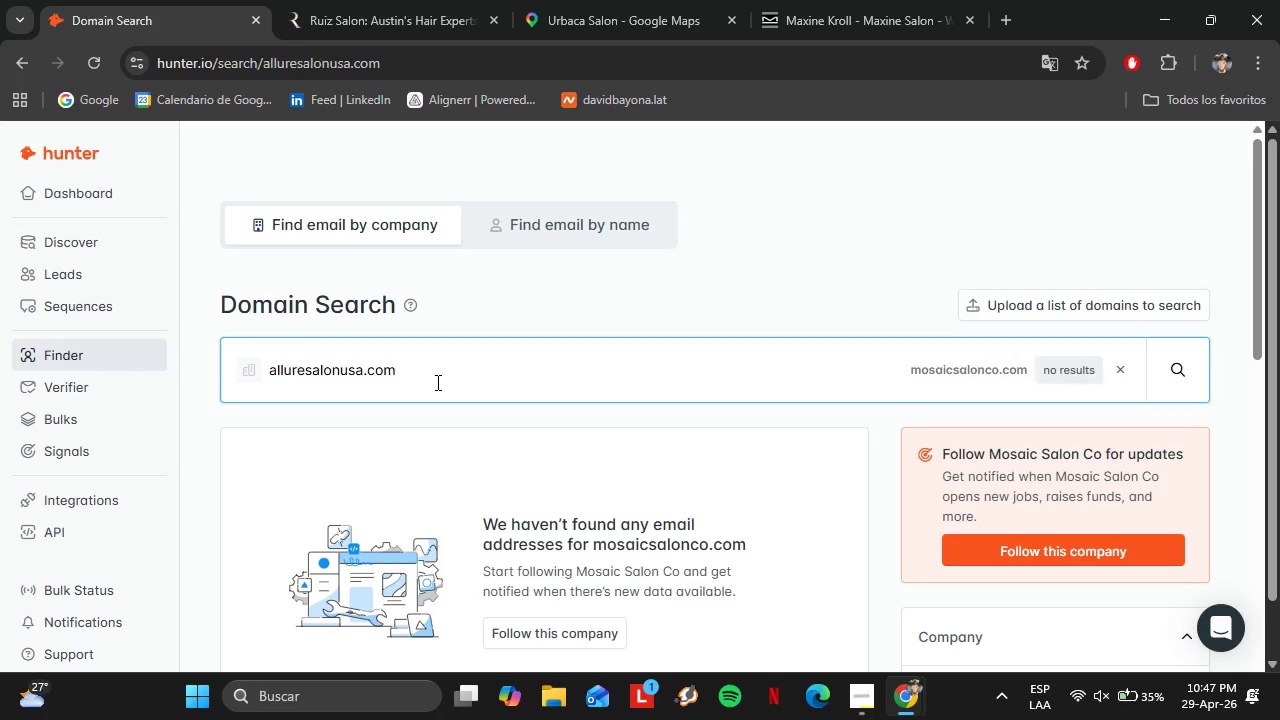 
key(Enter)
 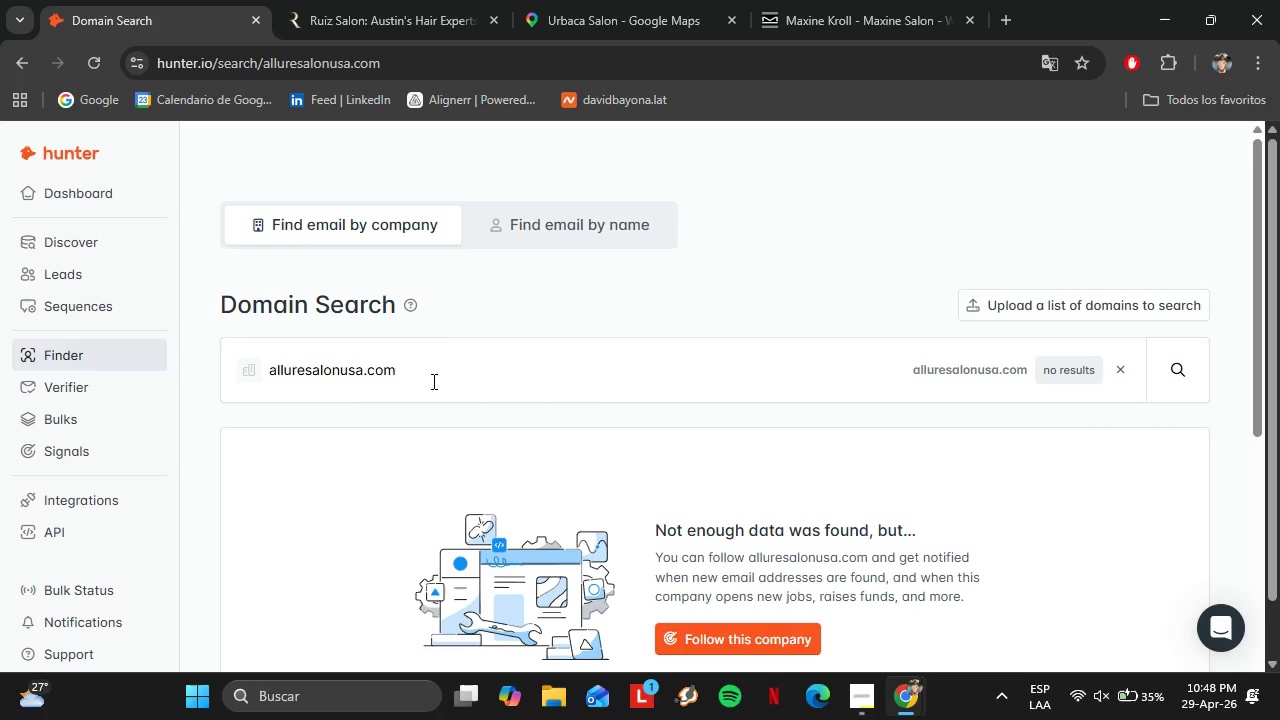 
left_click_drag(start_coordinate=[432, 381], to_coordinate=[220, 363])
 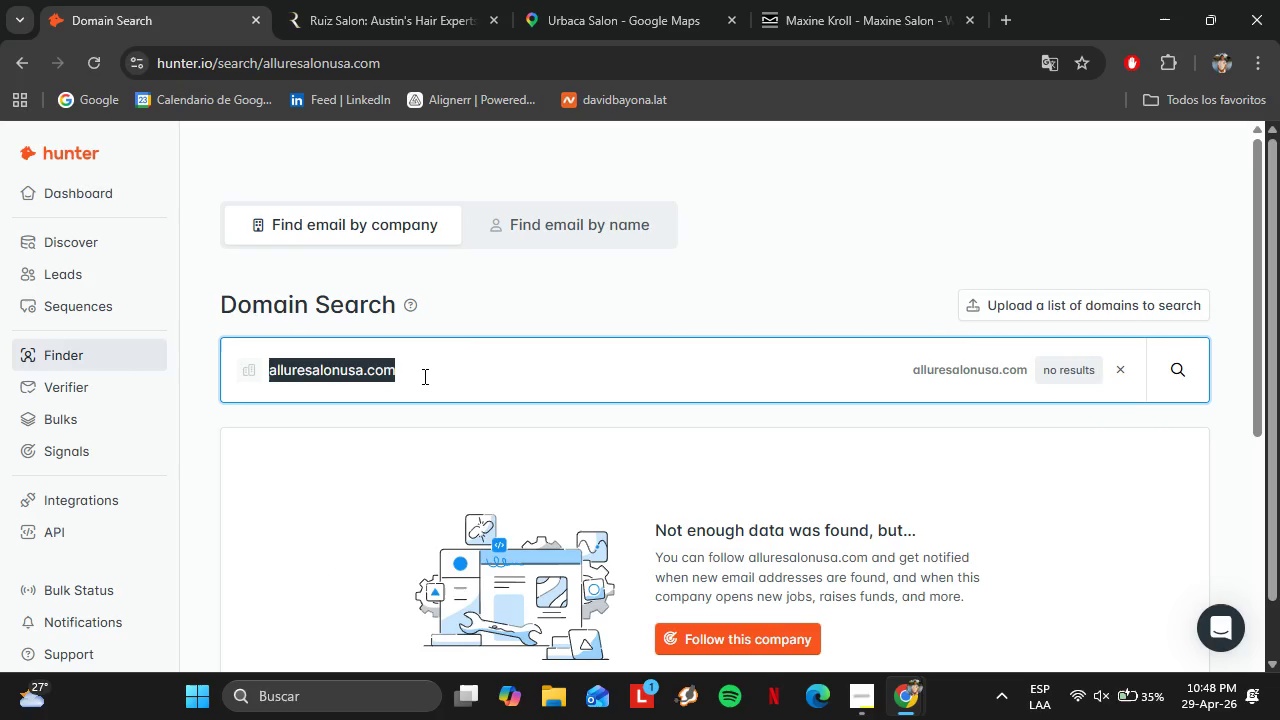 
type(tommygunsbarber.com)
 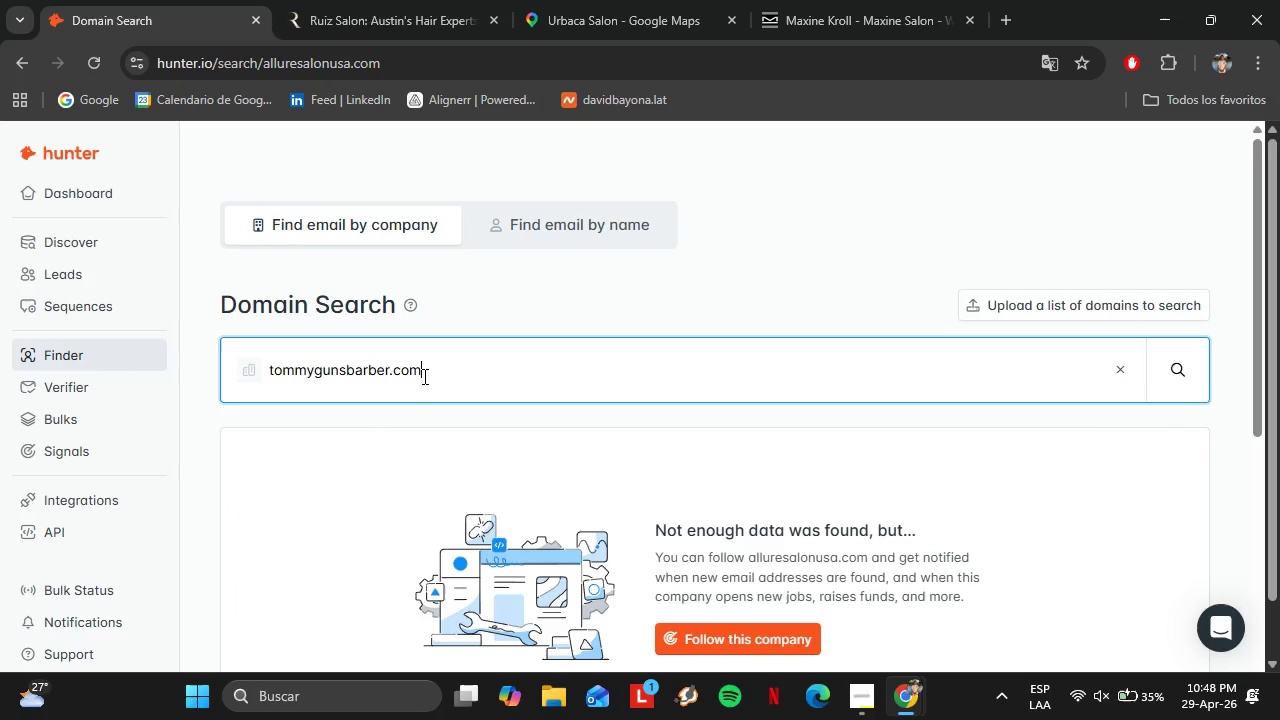 
key(Enter)
 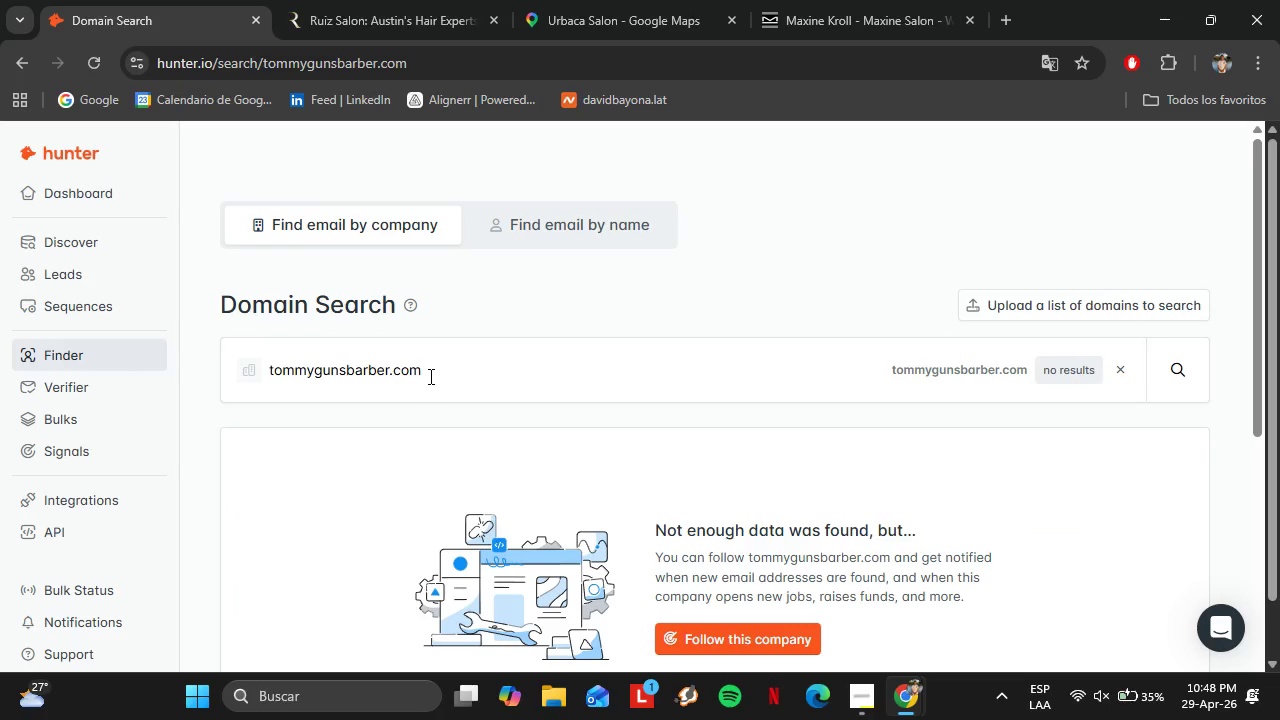 
left_click_drag(start_coordinate=[429, 376], to_coordinate=[254, 382])
 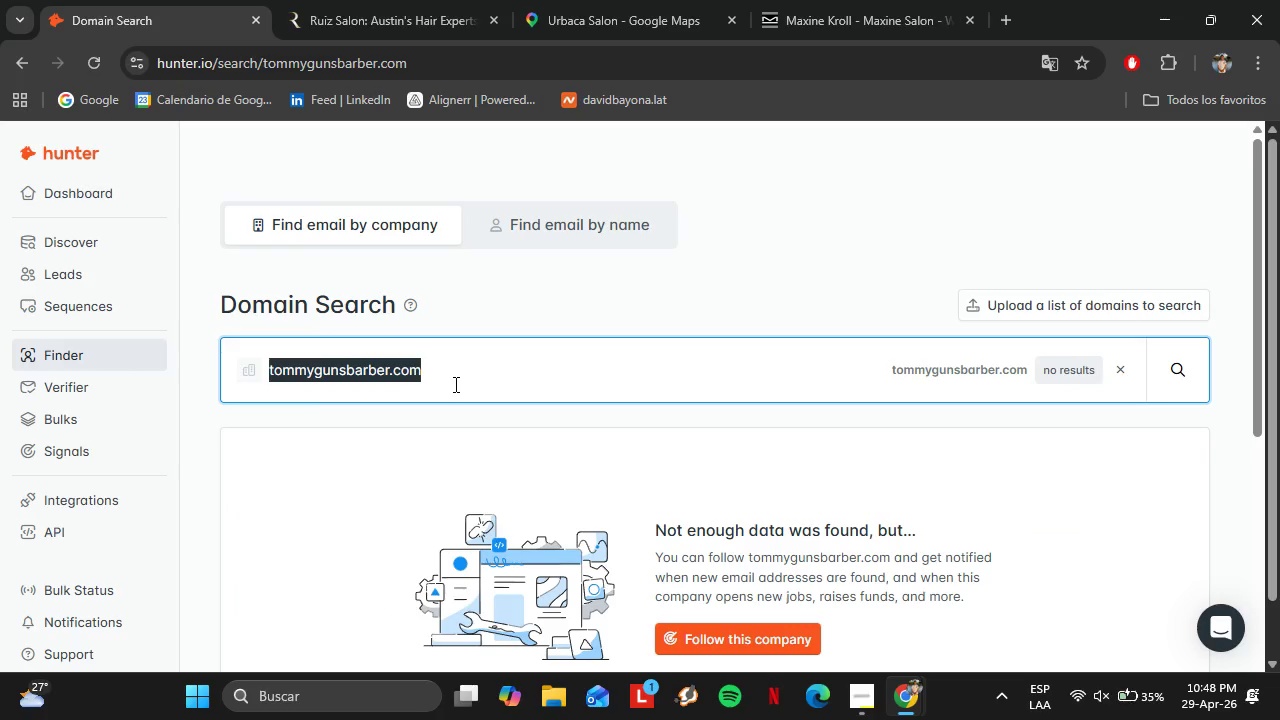 
type(parlon])
key(Backspace)
key(Backspace)
type(rsa`)
key(Backspace)
type(lo)
 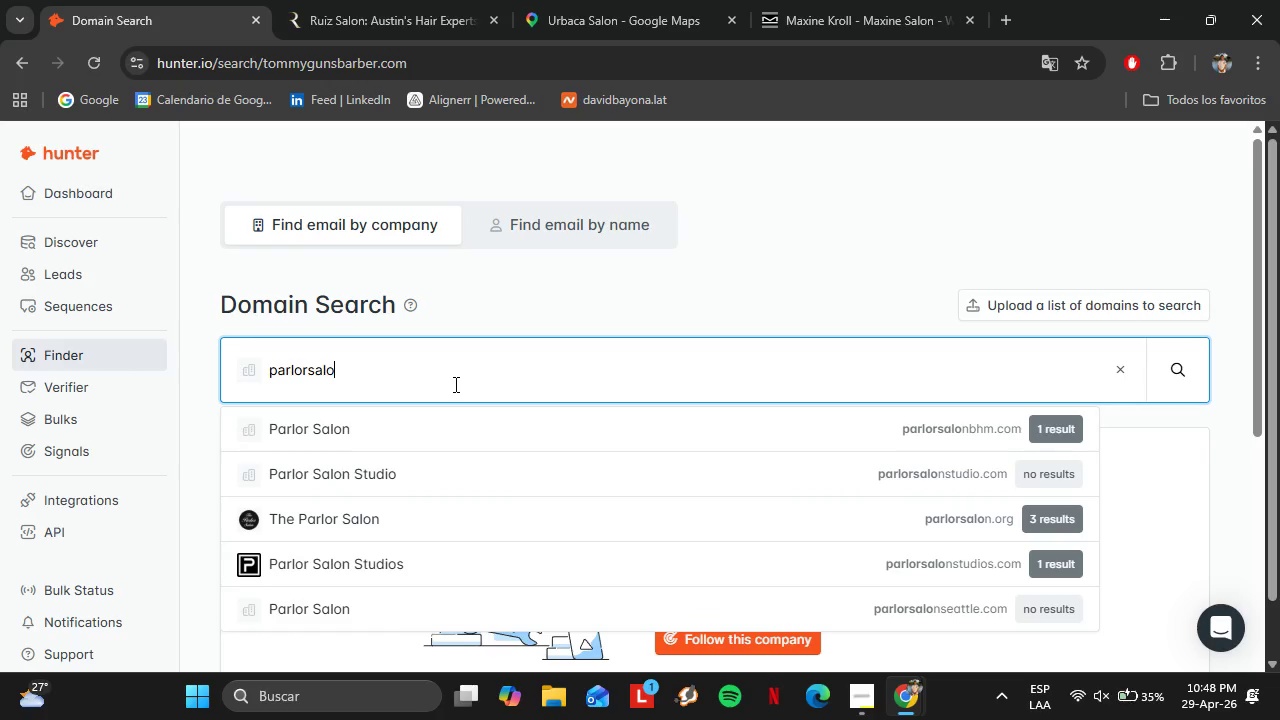 
key(ArrowDown)
 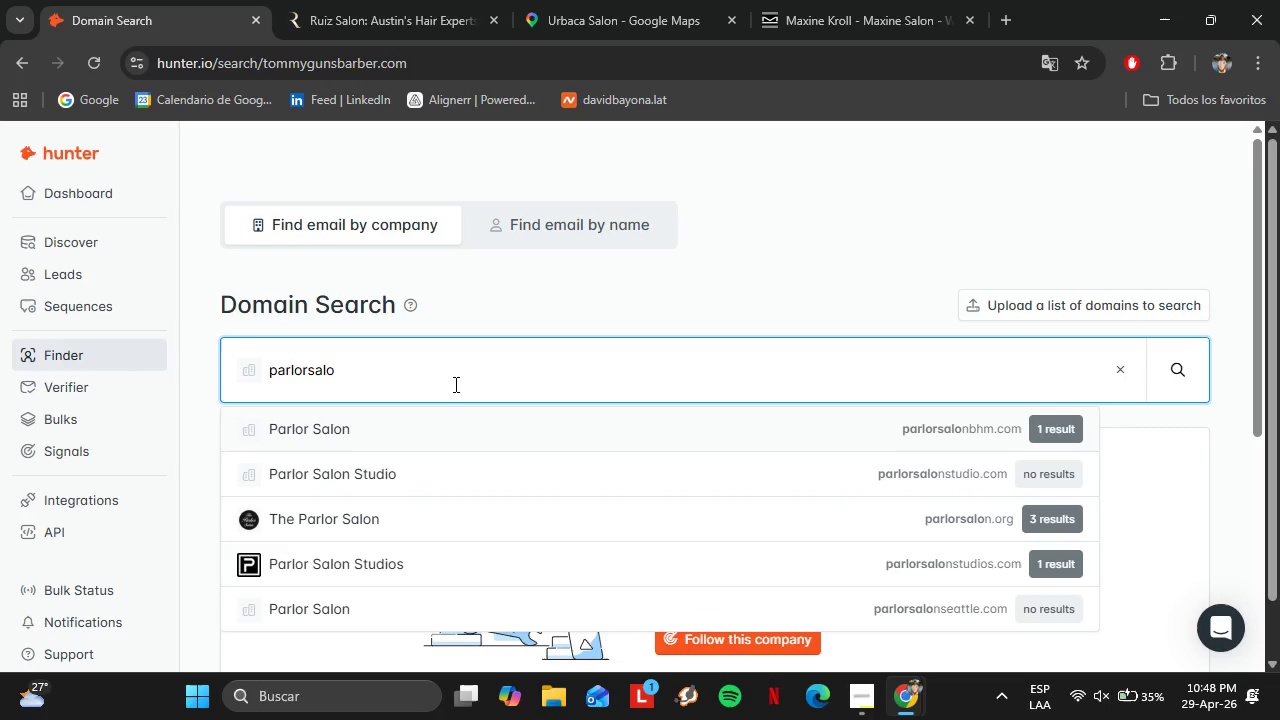 
key(Enter)
 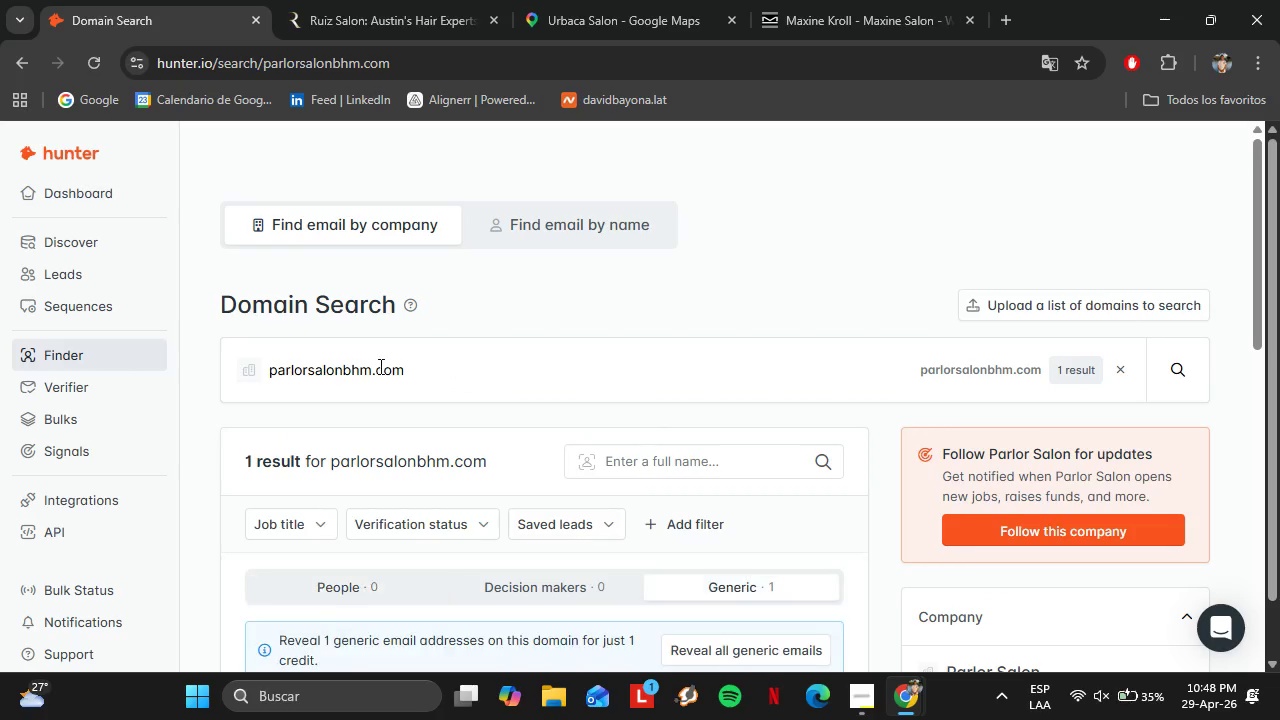 
left_click_drag(start_coordinate=[370, 366], to_coordinate=[342, 371])
 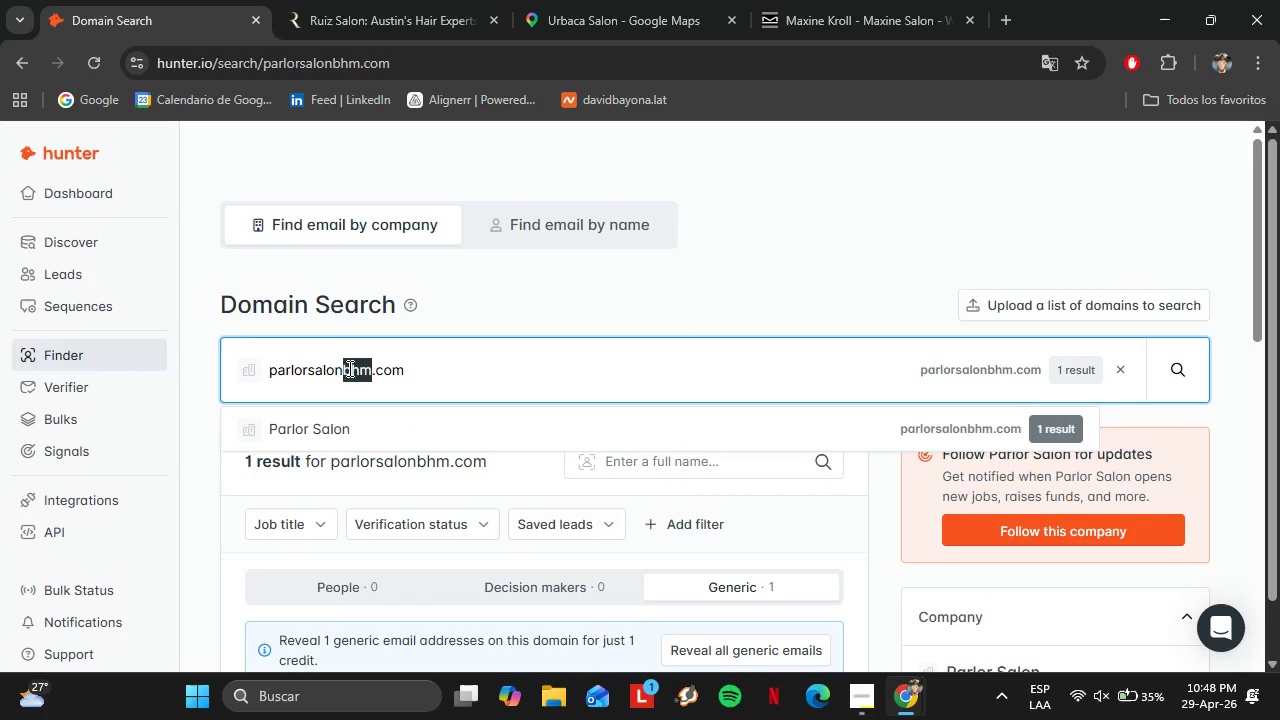 
key(Backspace)
 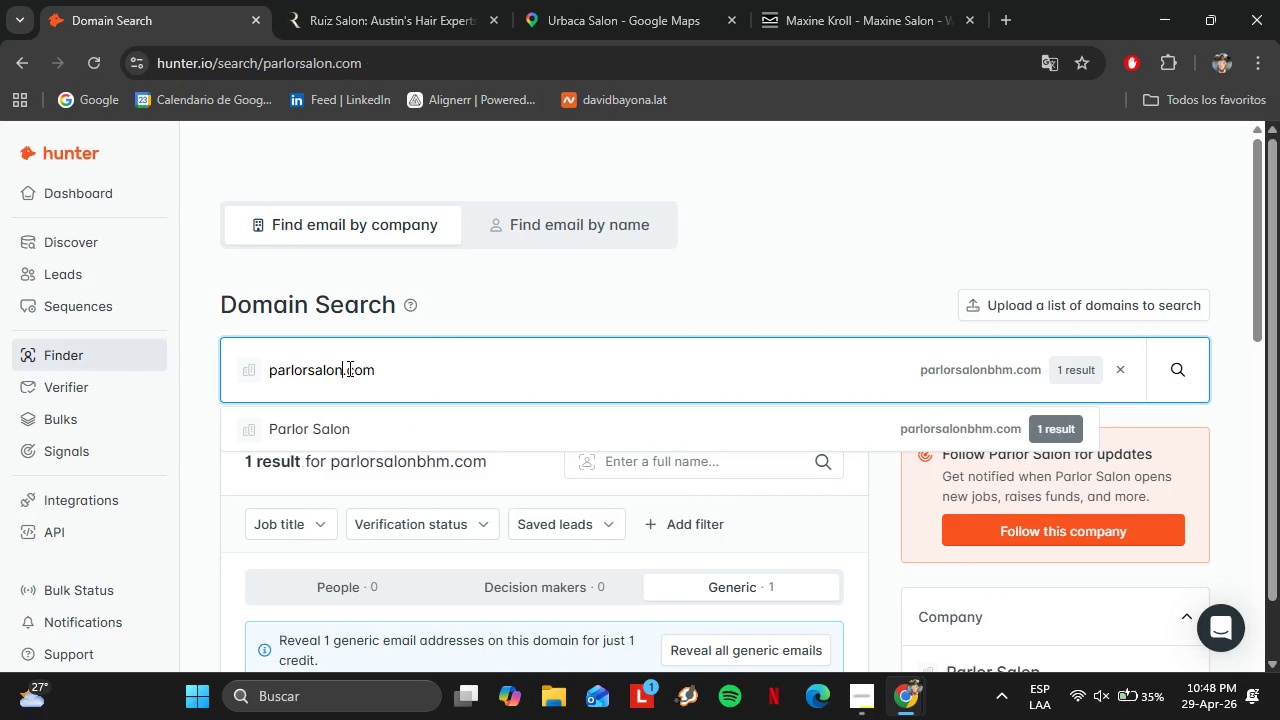 
key(Enter)
 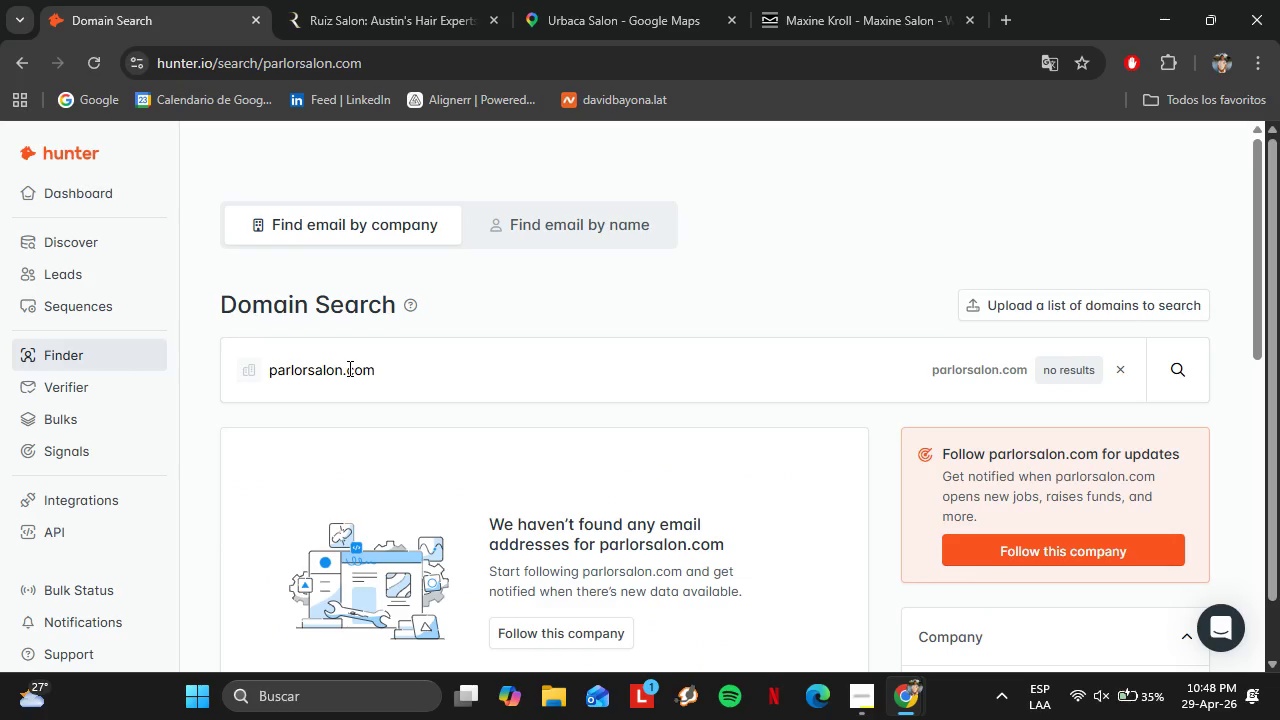 
left_click_drag(start_coordinate=[417, 373], to_coordinate=[217, 380])
 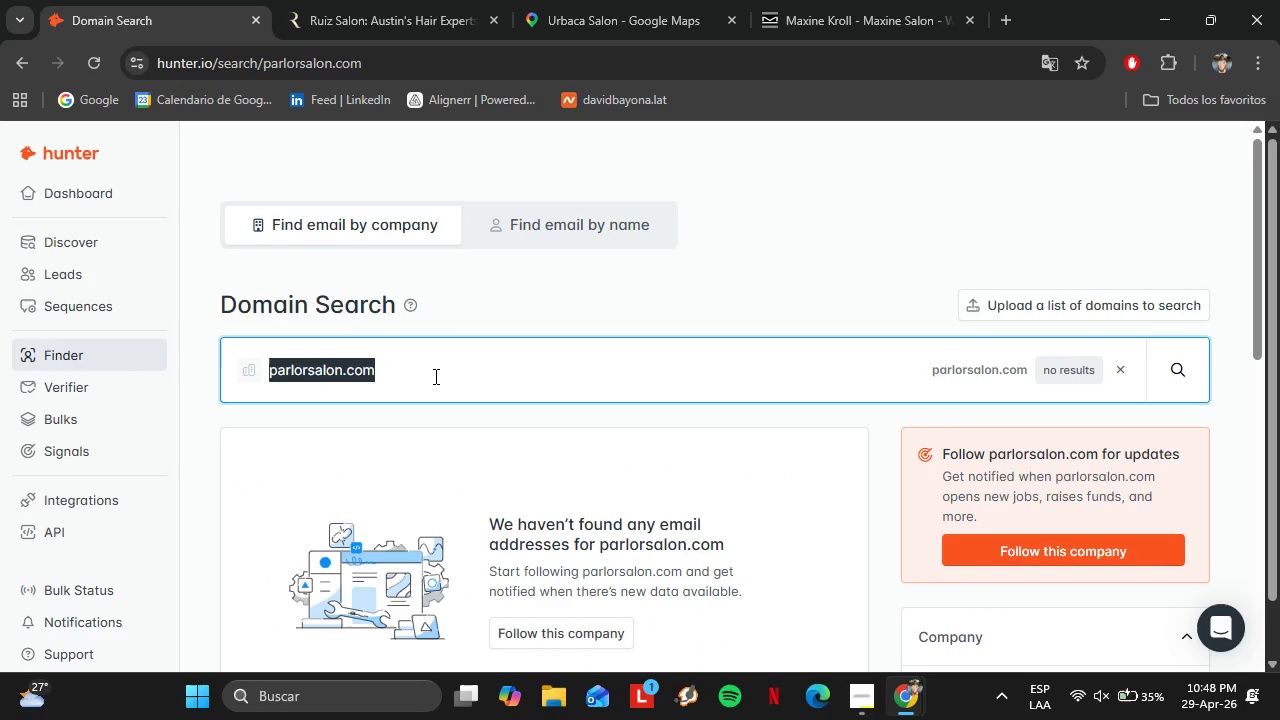 
type(suitecaroline.com)
 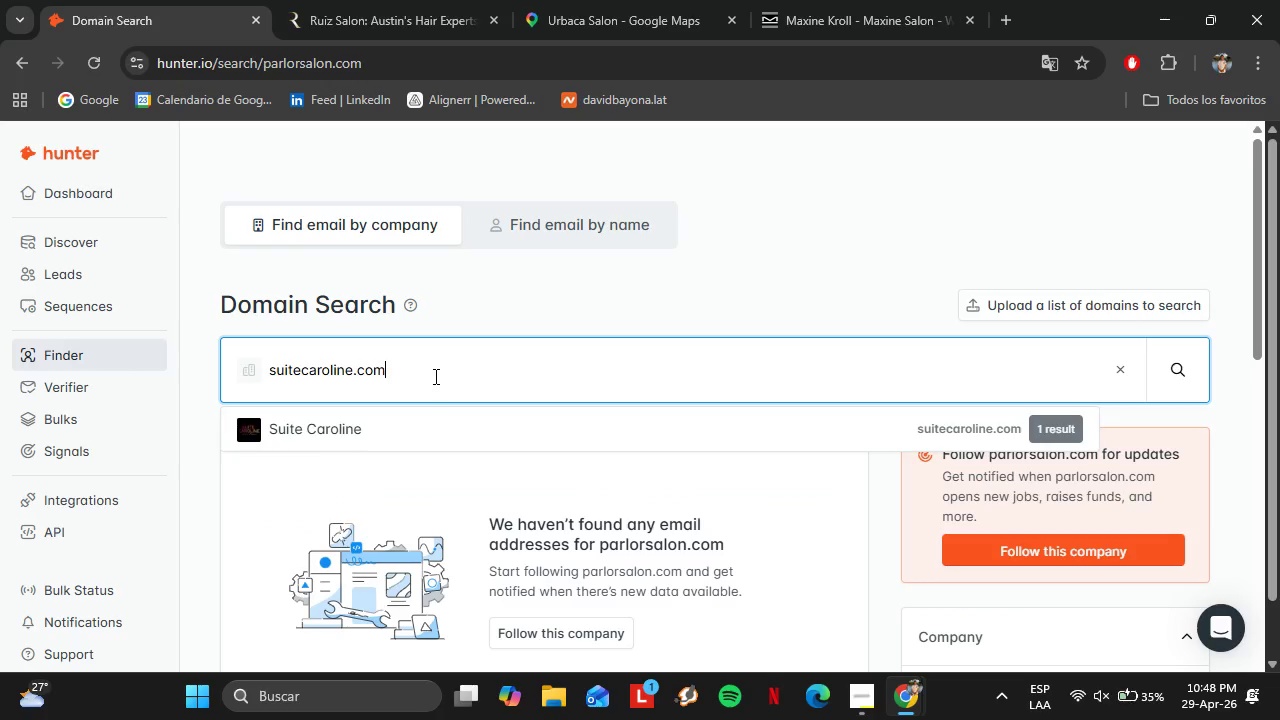 
key(Enter)
 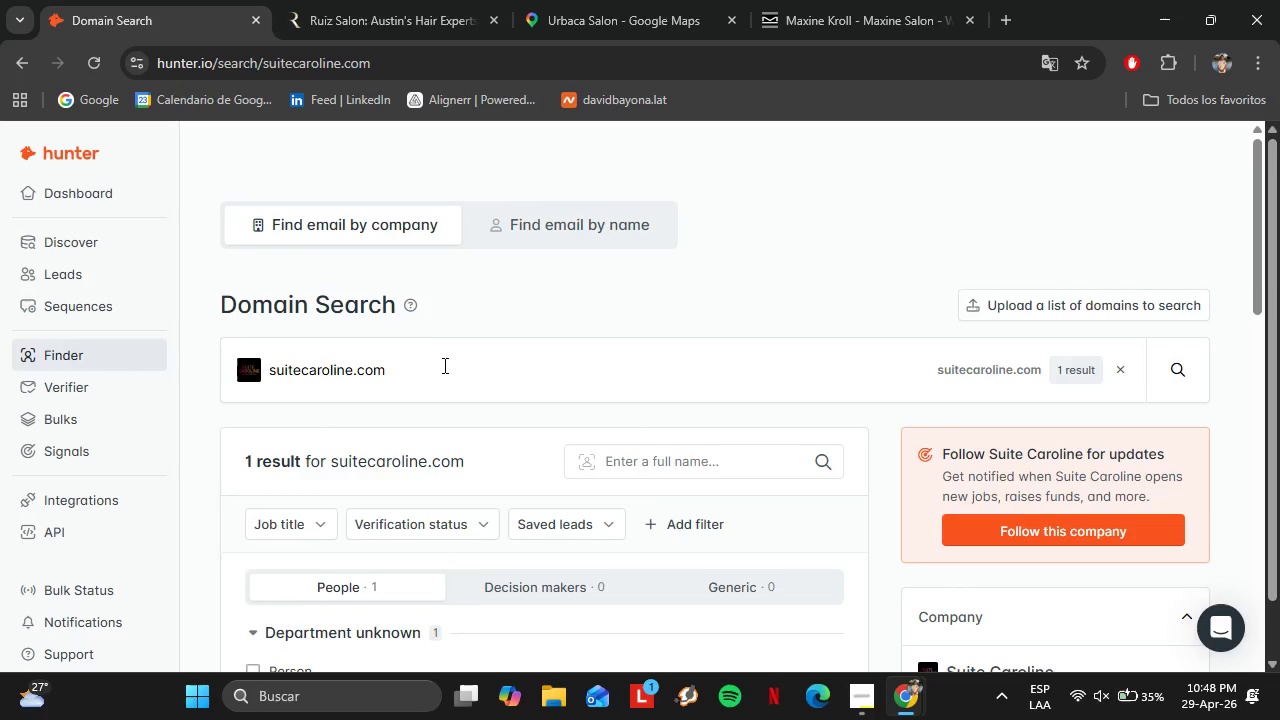 
scroll: coordinate [657, 391], scroll_direction: down, amount: 3.0
 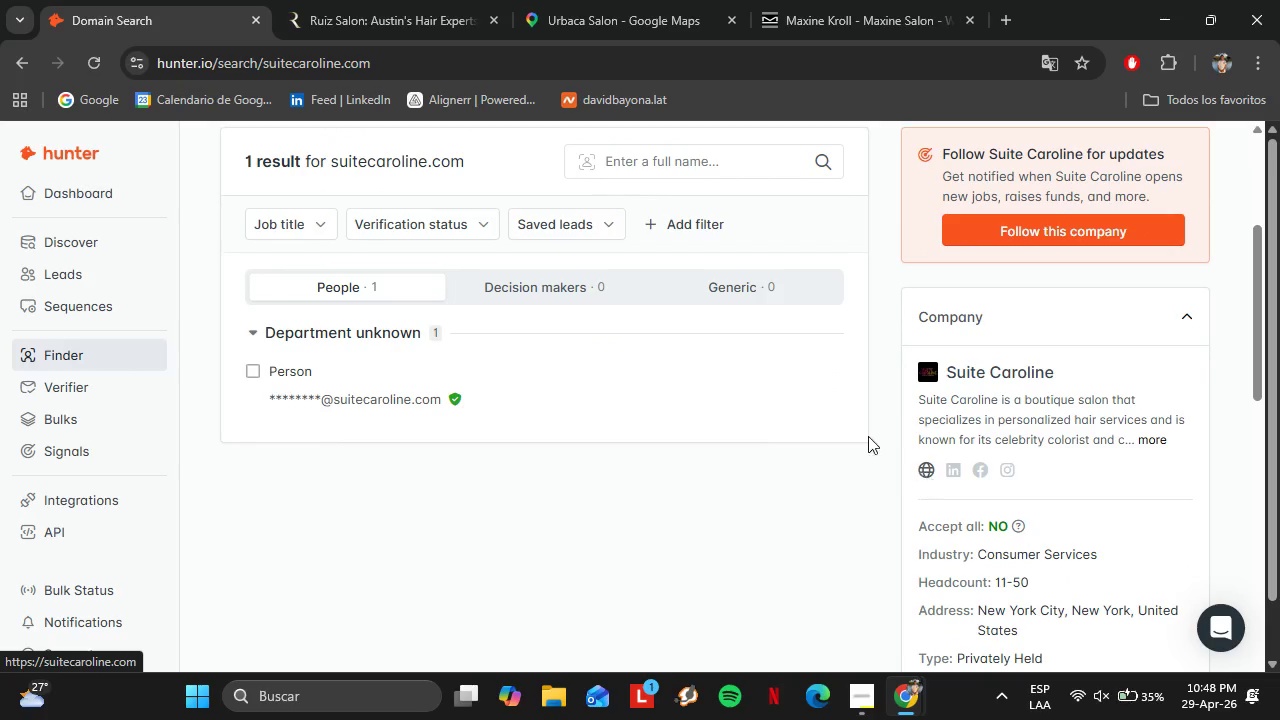 
scroll: coordinate [577, 425], scroll_direction: up, amount: 4.0
 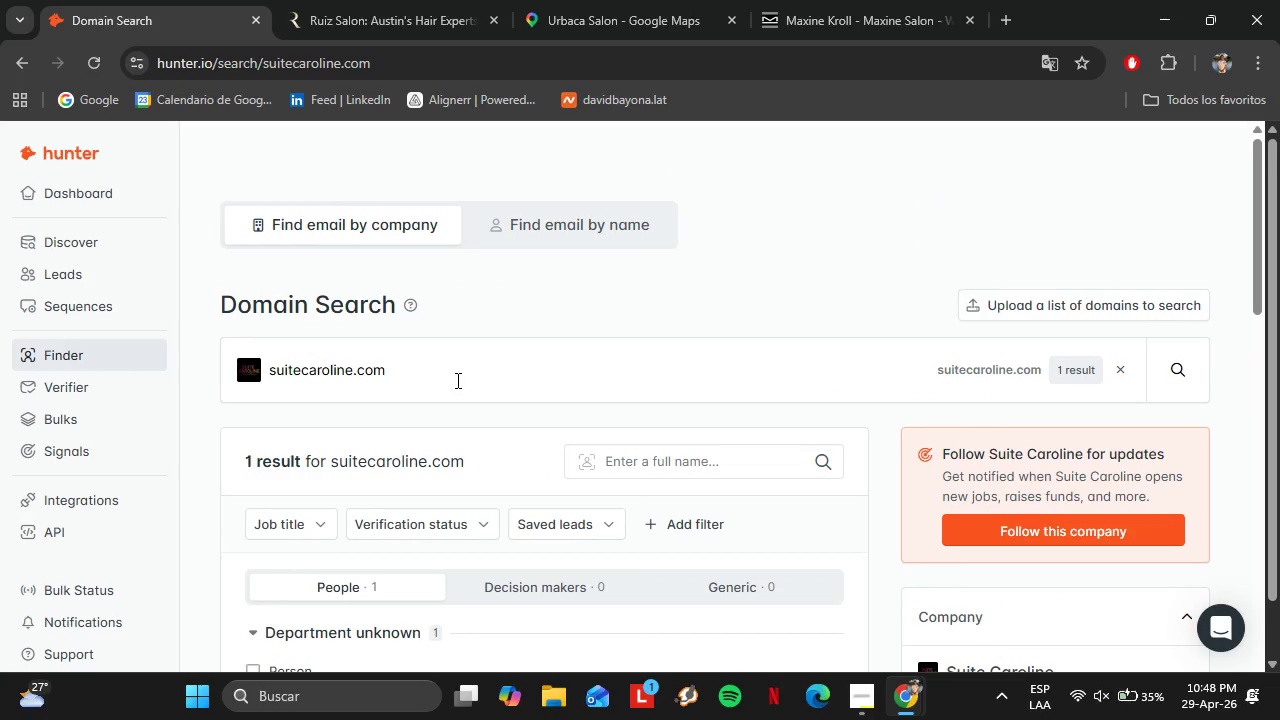 
left_click_drag(start_coordinate=[456, 380], to_coordinate=[234, 384])
 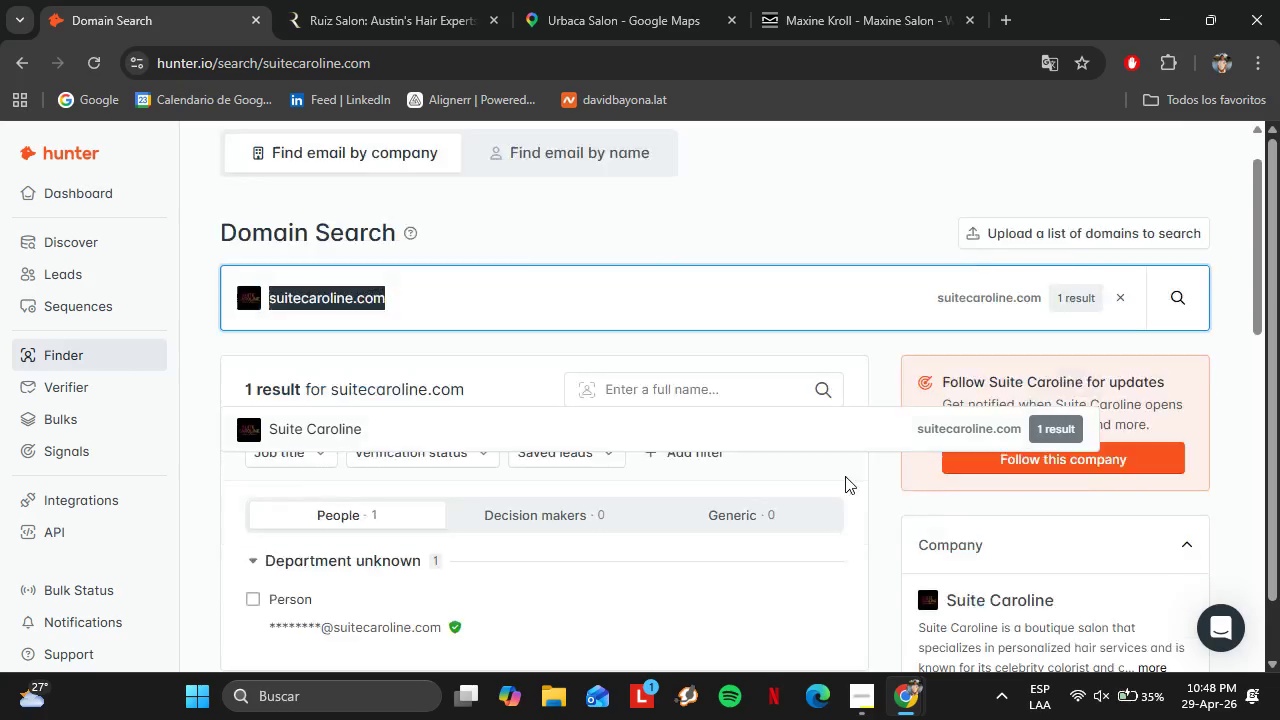 
scroll: coordinate [840, 474], scroll_direction: down, amount: 3.0
 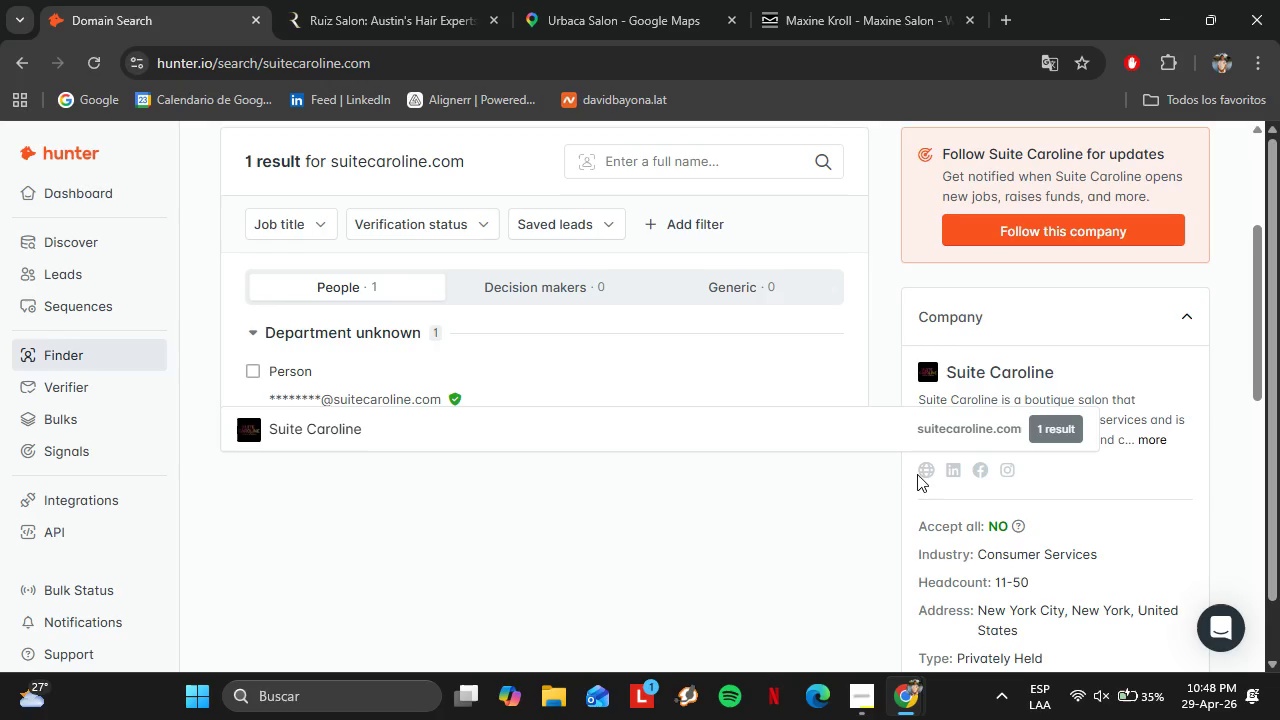 
left_click([920, 473])
 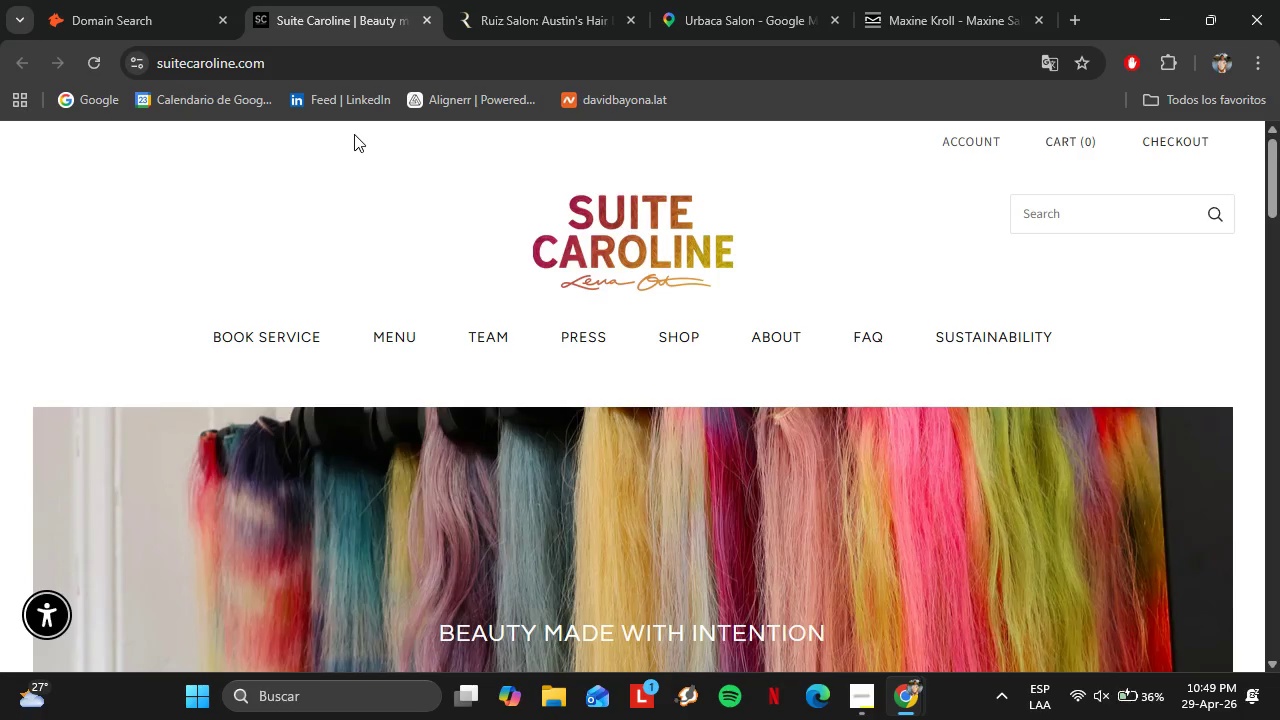 
wait(27.48)
 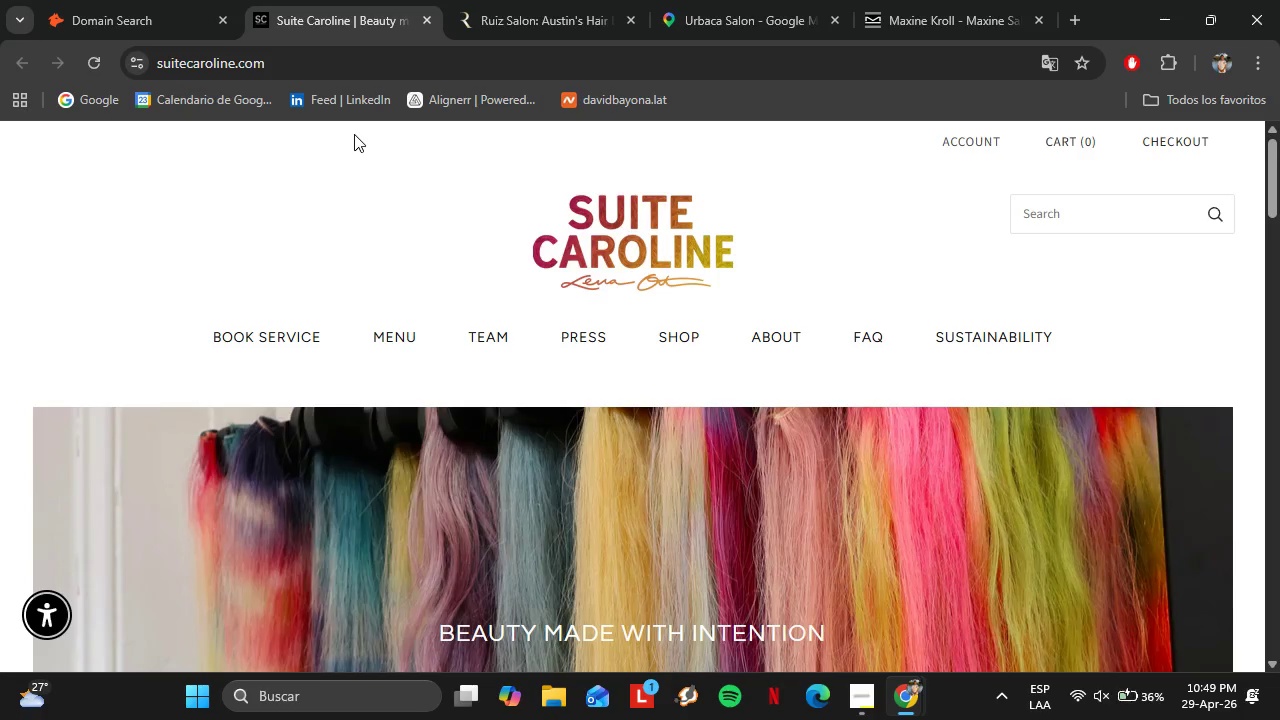 
left_click([137, 0])
 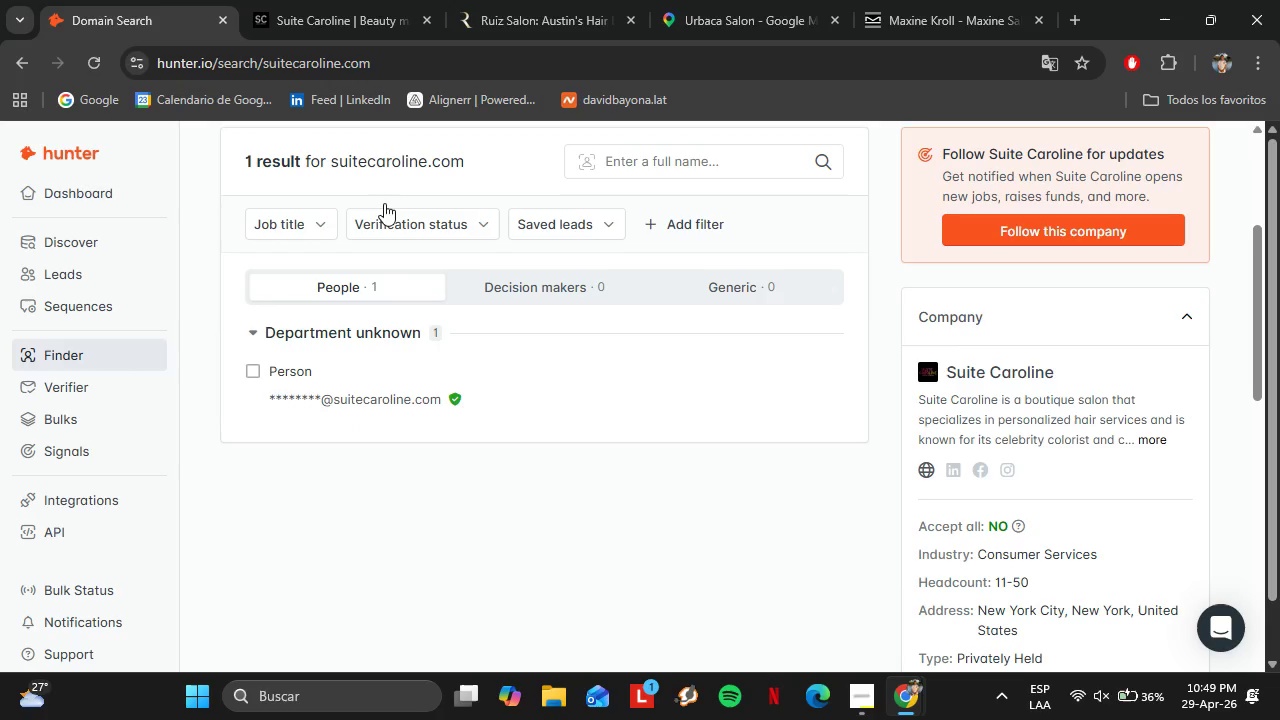 
mouse_move([312, 1])
 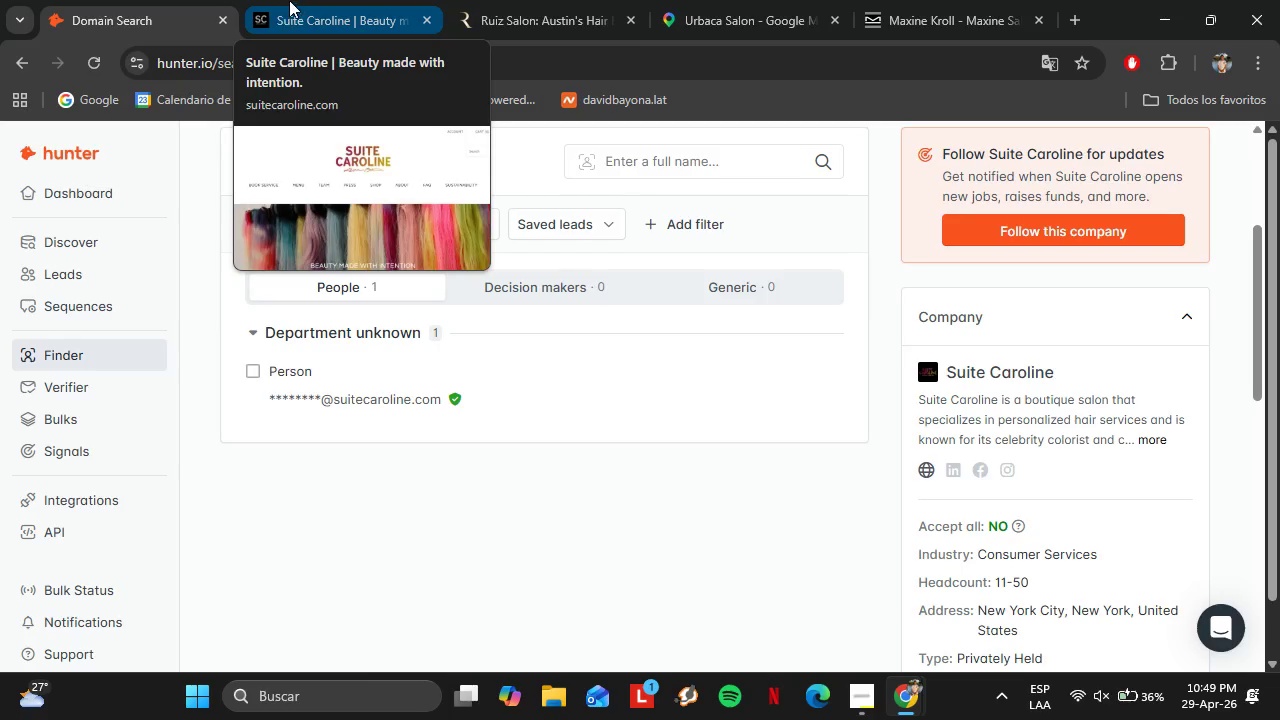 
left_click([289, 0])
 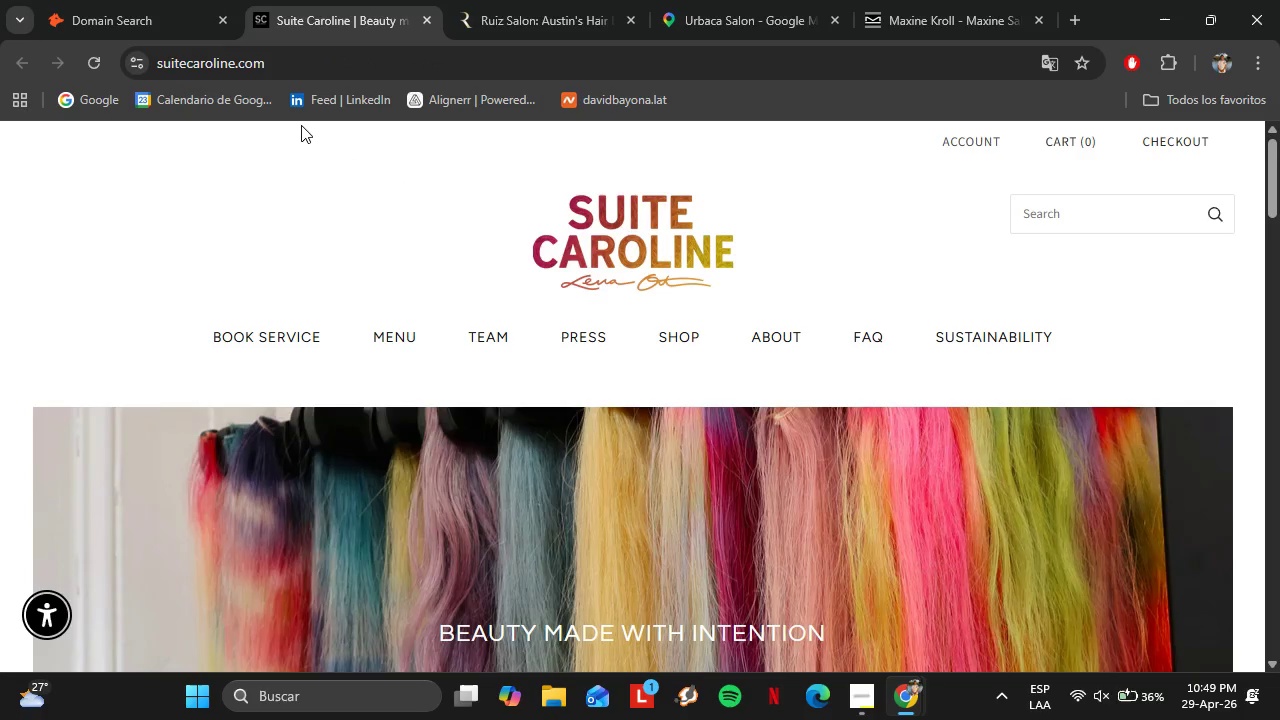 
left_click([115, 0])
 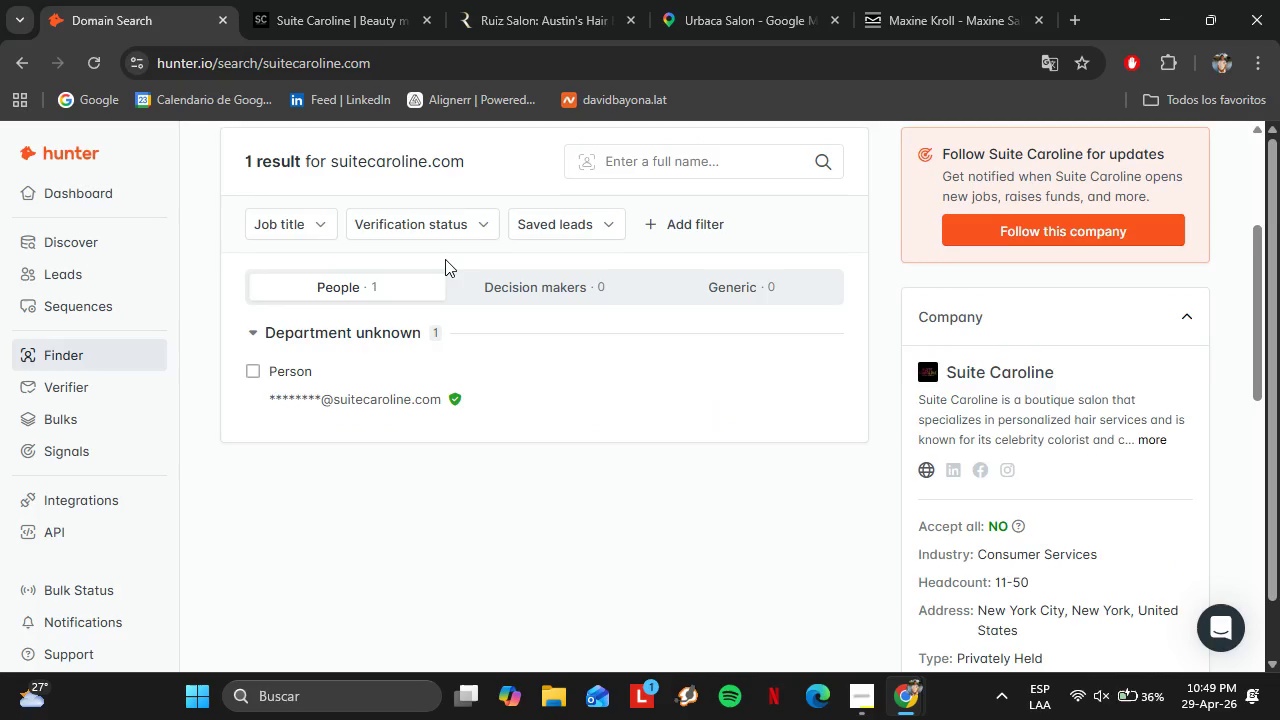 
left_click_drag(start_coordinate=[427, 266], to_coordinate=[279, 265])
 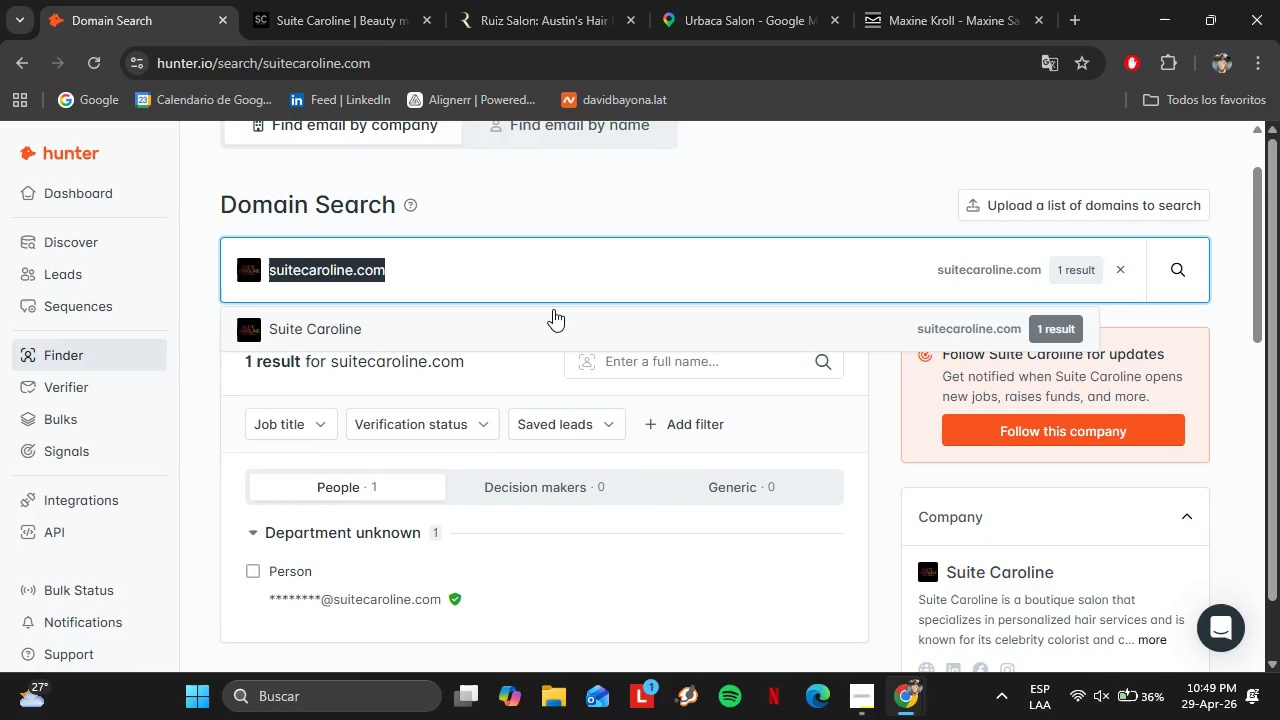 
scroll: coordinate [445, 259], scroll_direction: up, amount: 2.0
 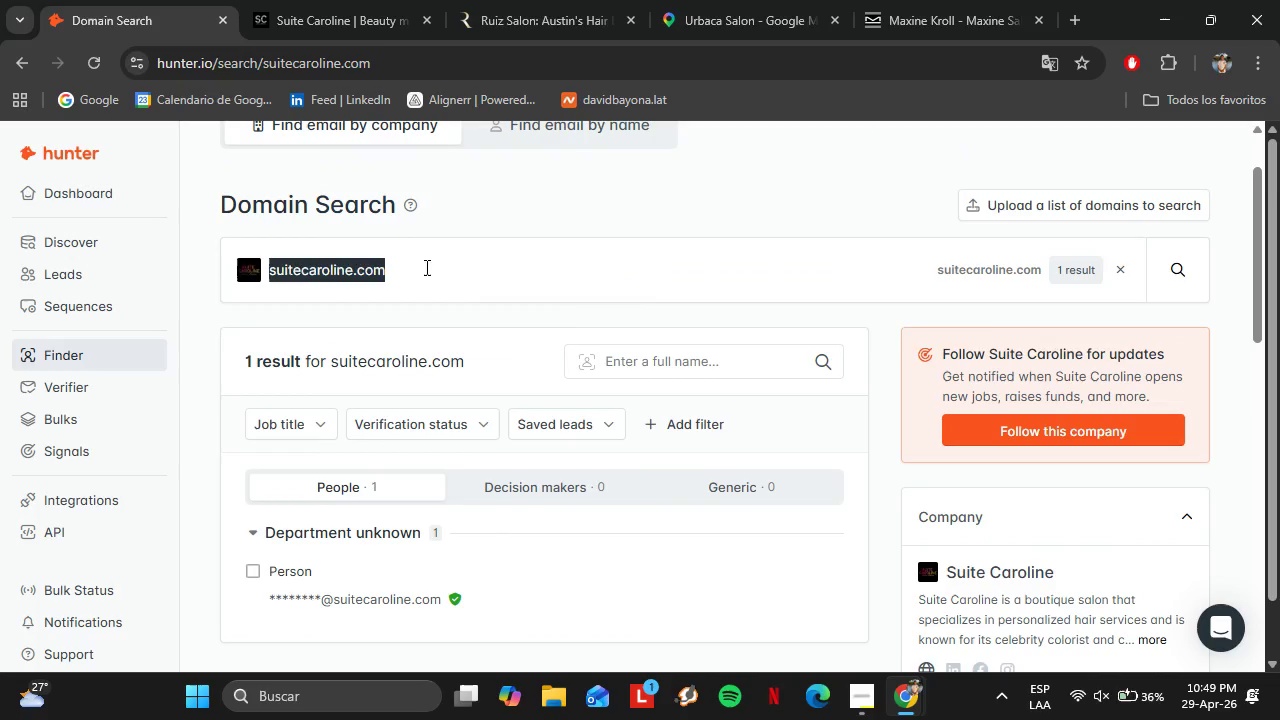 
wait(5.23)
 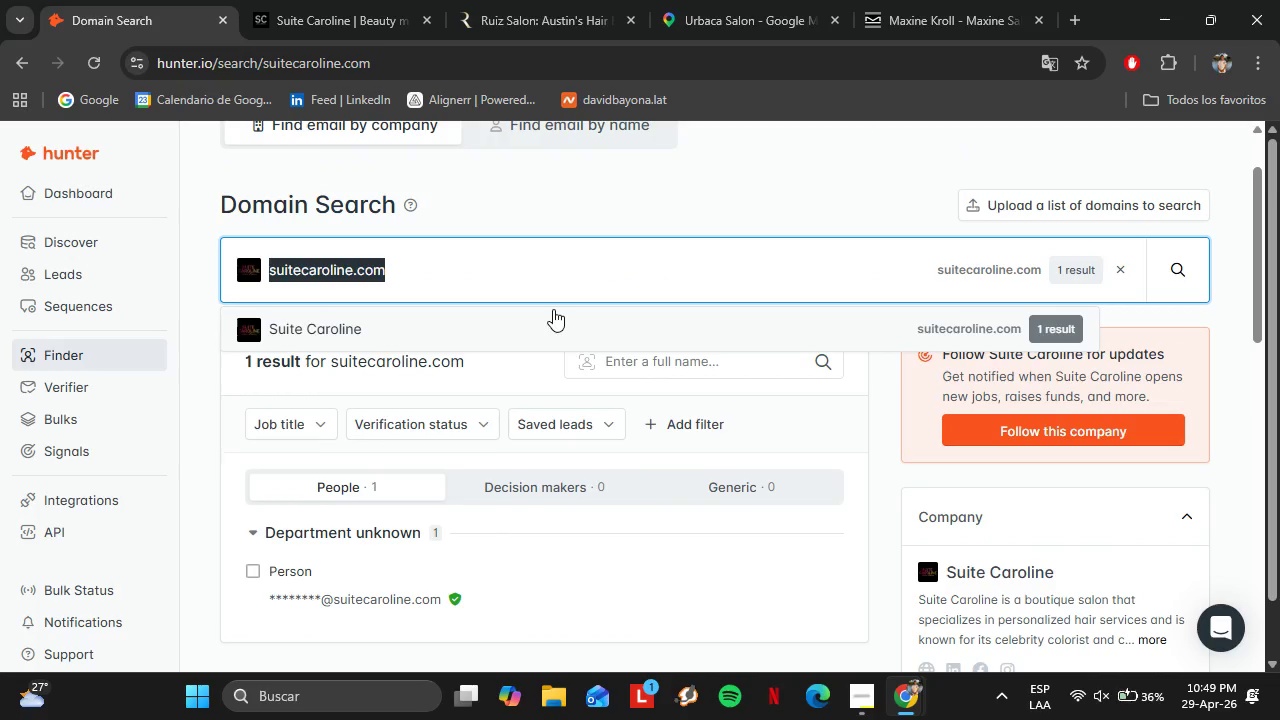 
type(salonpure.com)
 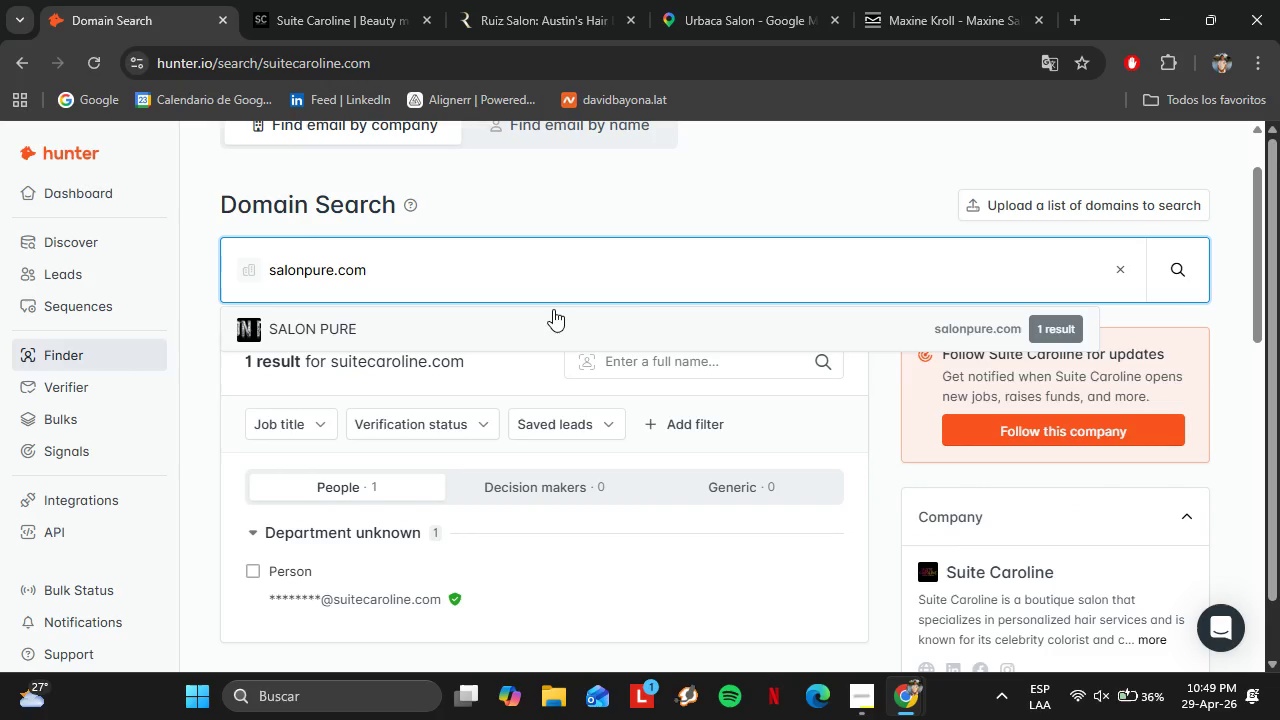 
key(Enter)
 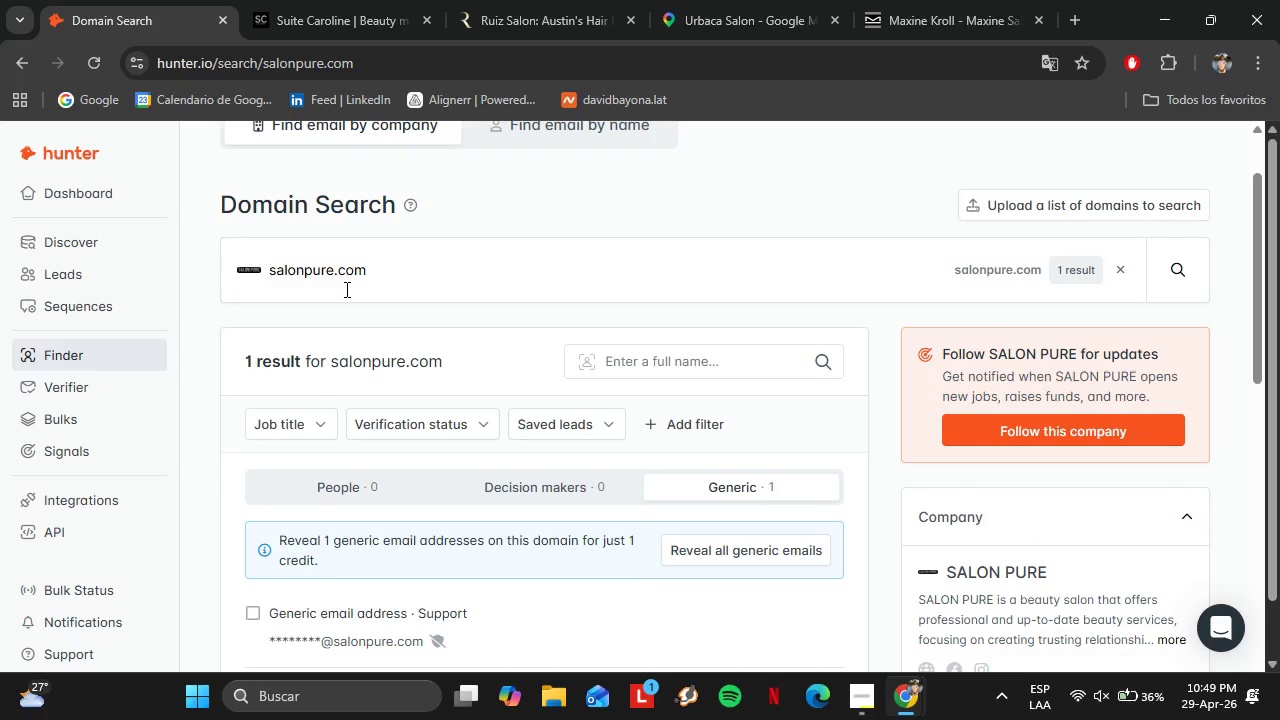 
left_click_drag(start_coordinate=[327, 286], to_coordinate=[198, 276])
 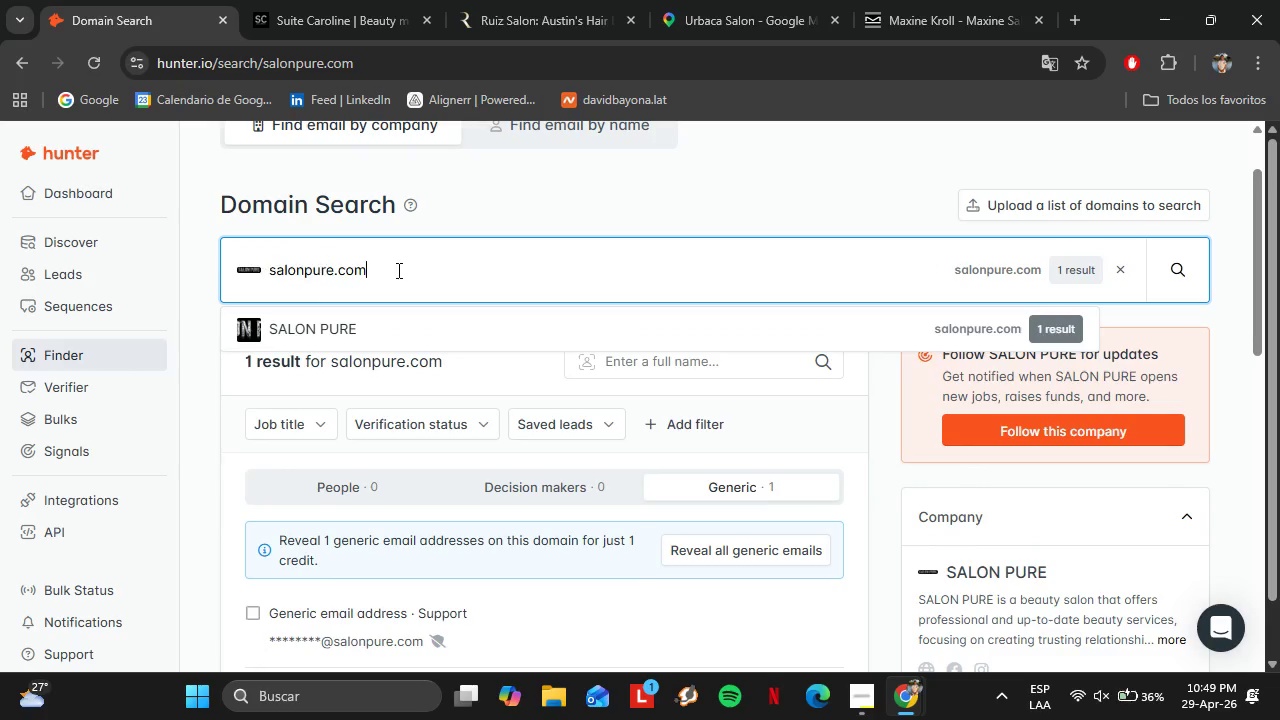 
left_click_drag(start_coordinate=[412, 268], to_coordinate=[265, 275])
 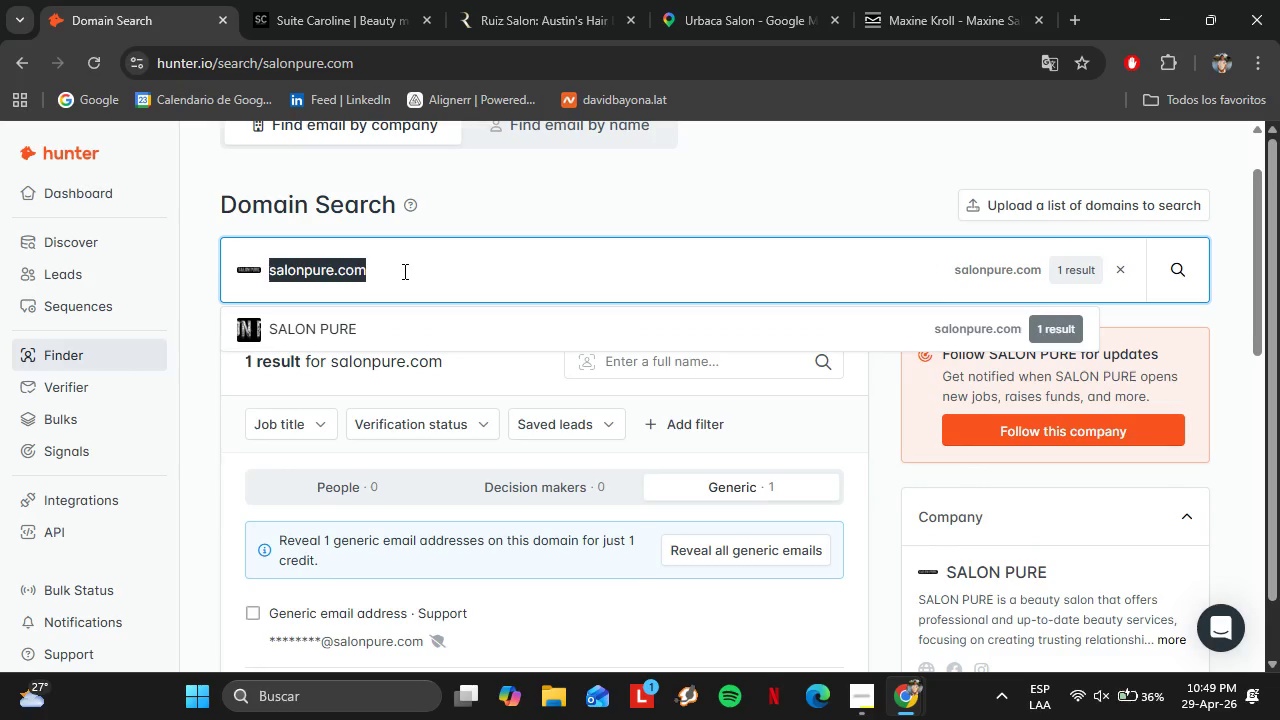 
type(salonred.com)
 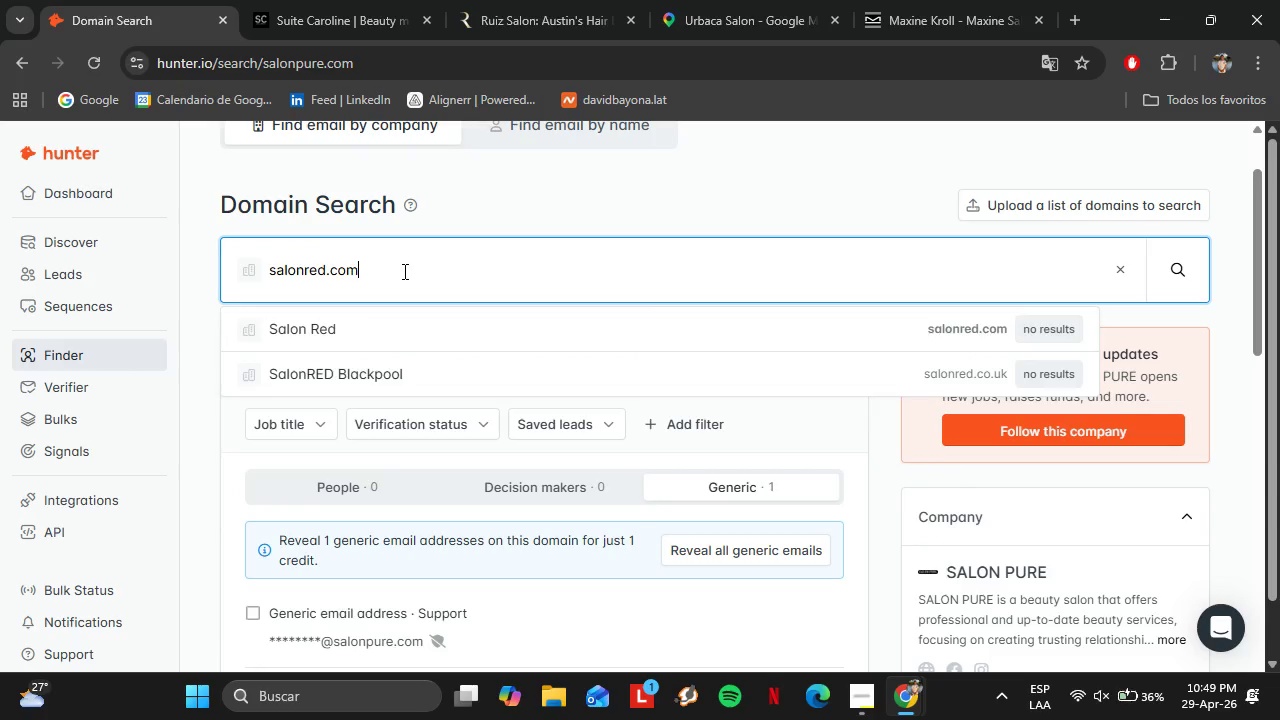 
key(Enter)
 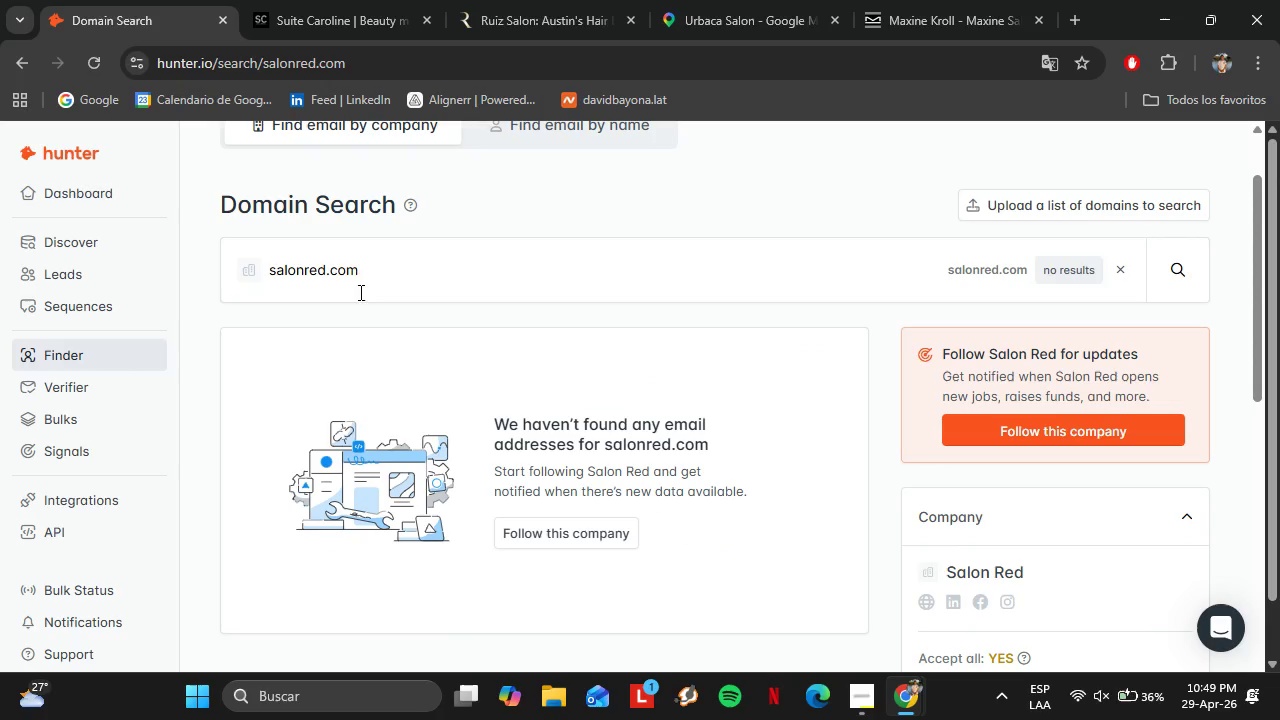 
left_click_drag(start_coordinate=[372, 266], to_coordinate=[236, 265])
 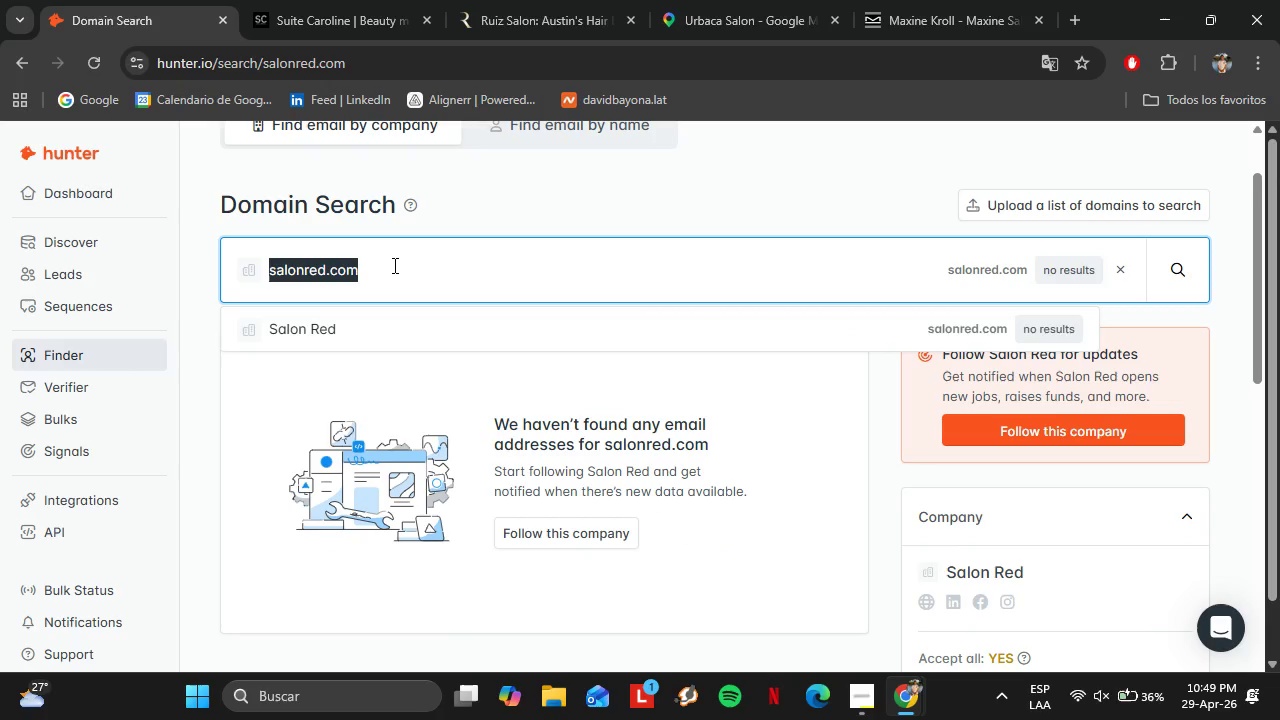 
type(tantrumhair.com)
 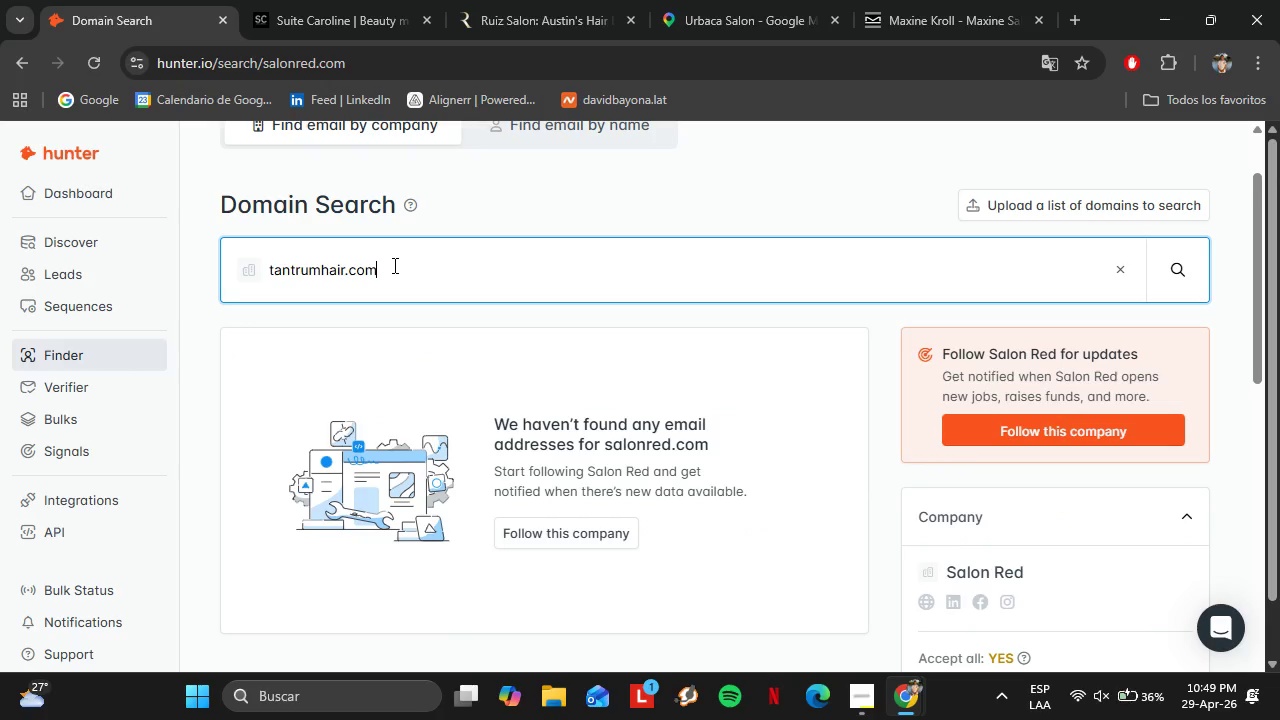 
key(Enter)
 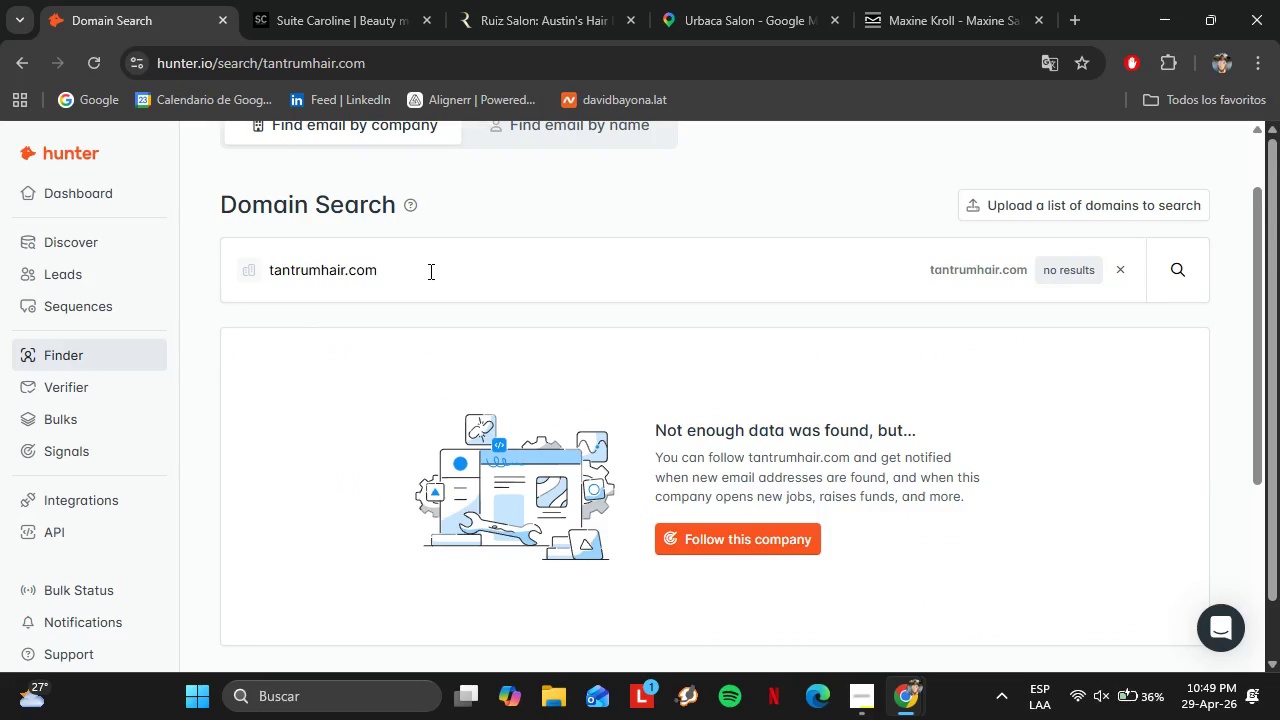 
left_click_drag(start_coordinate=[434, 272], to_coordinate=[250, 276])
 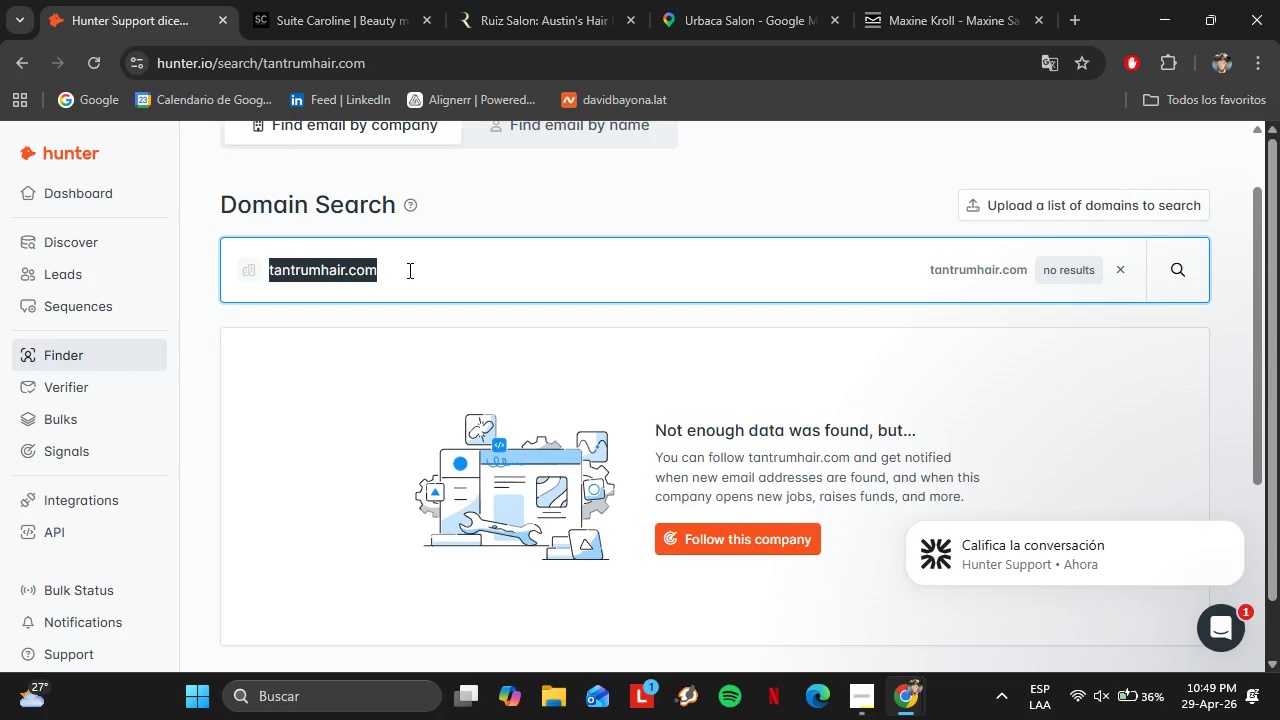 
wait(5.97)
 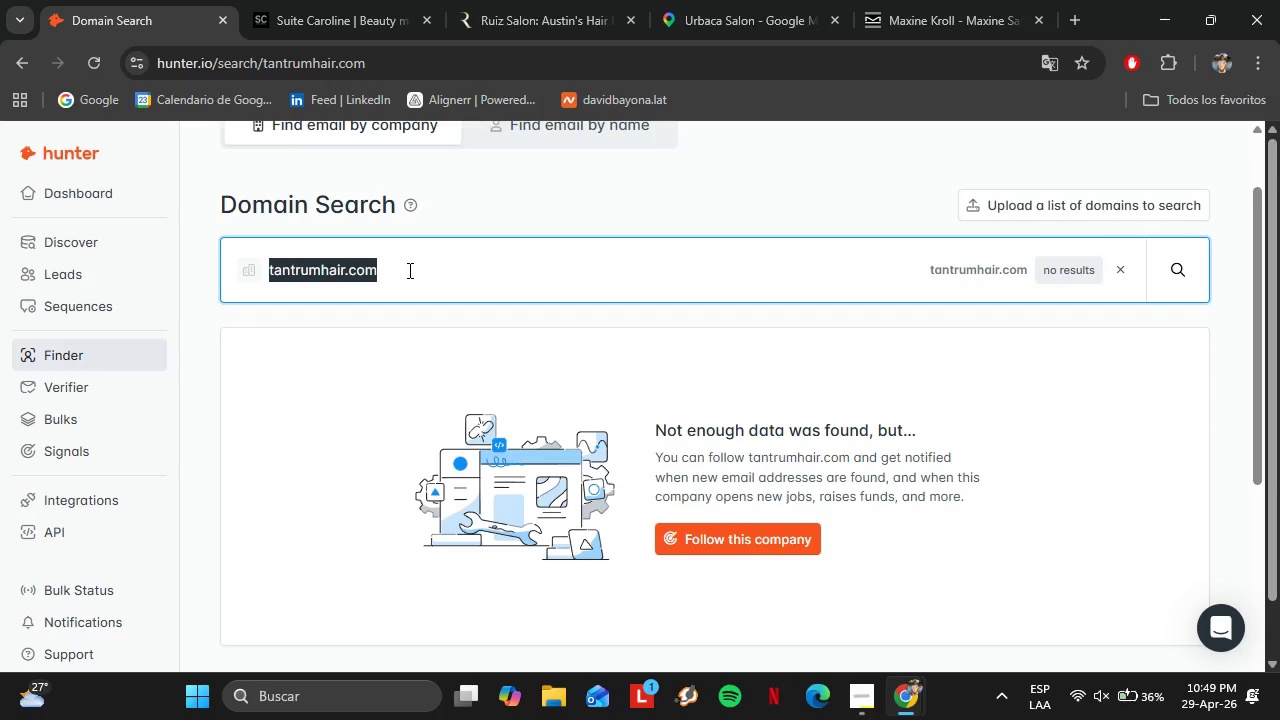 
type(bes)
 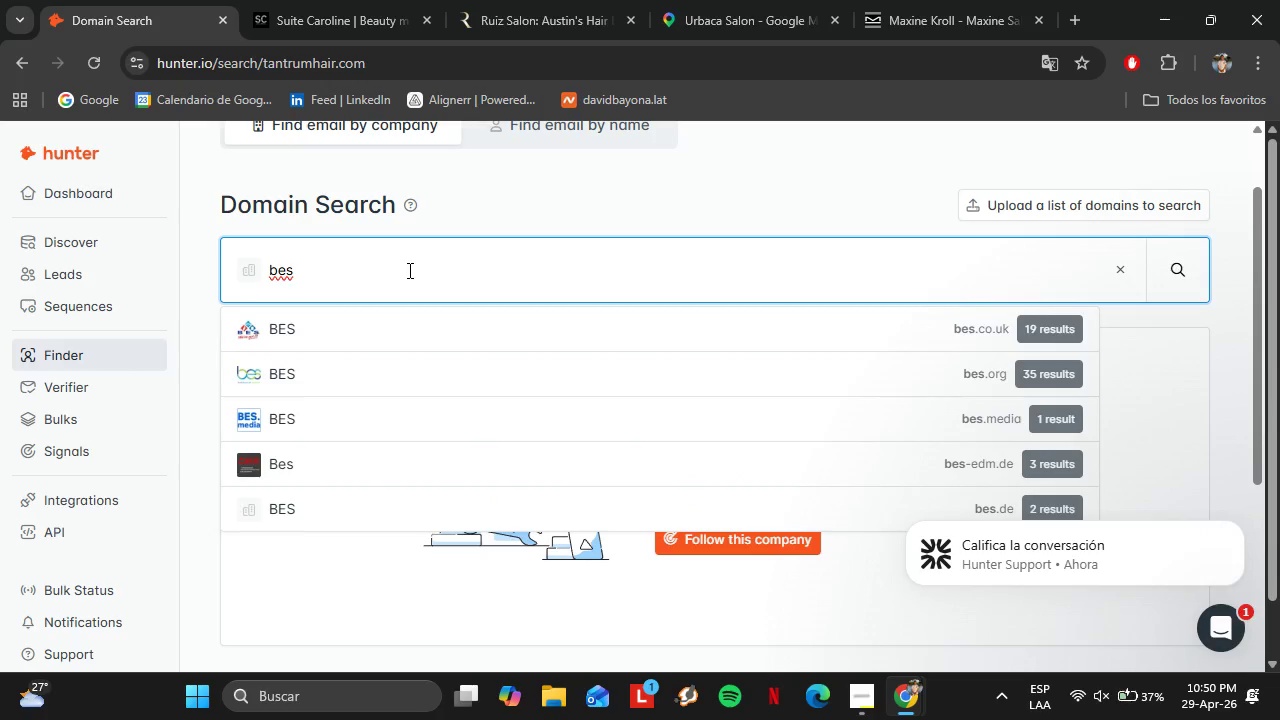 
type(pokesalonatl.com)
 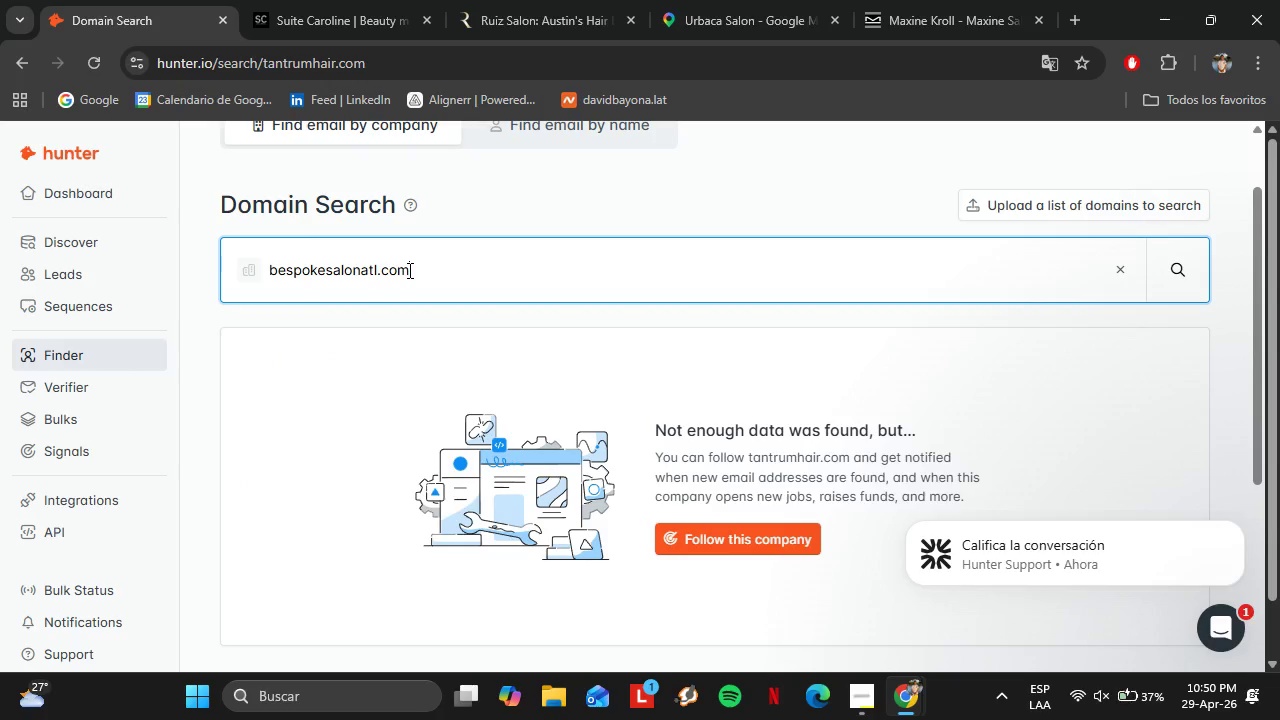 
key(Enter)
 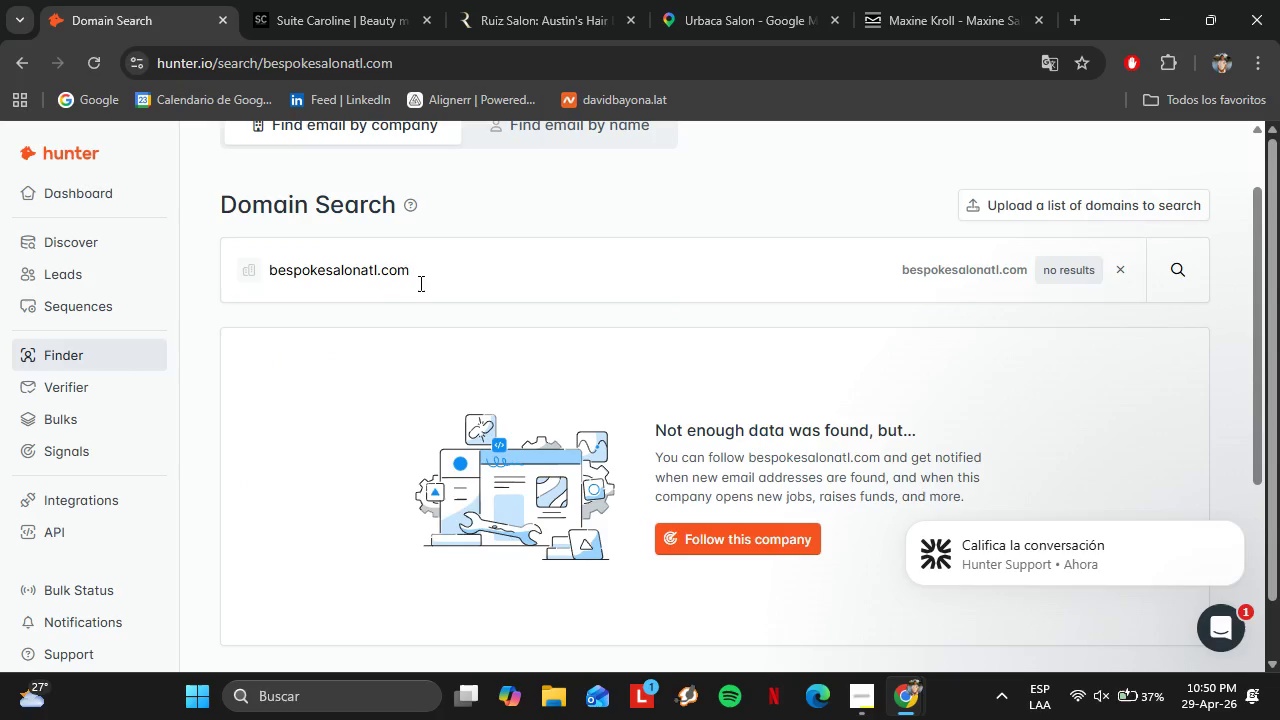 
left_click_drag(start_coordinate=[421, 282], to_coordinate=[245, 251])
 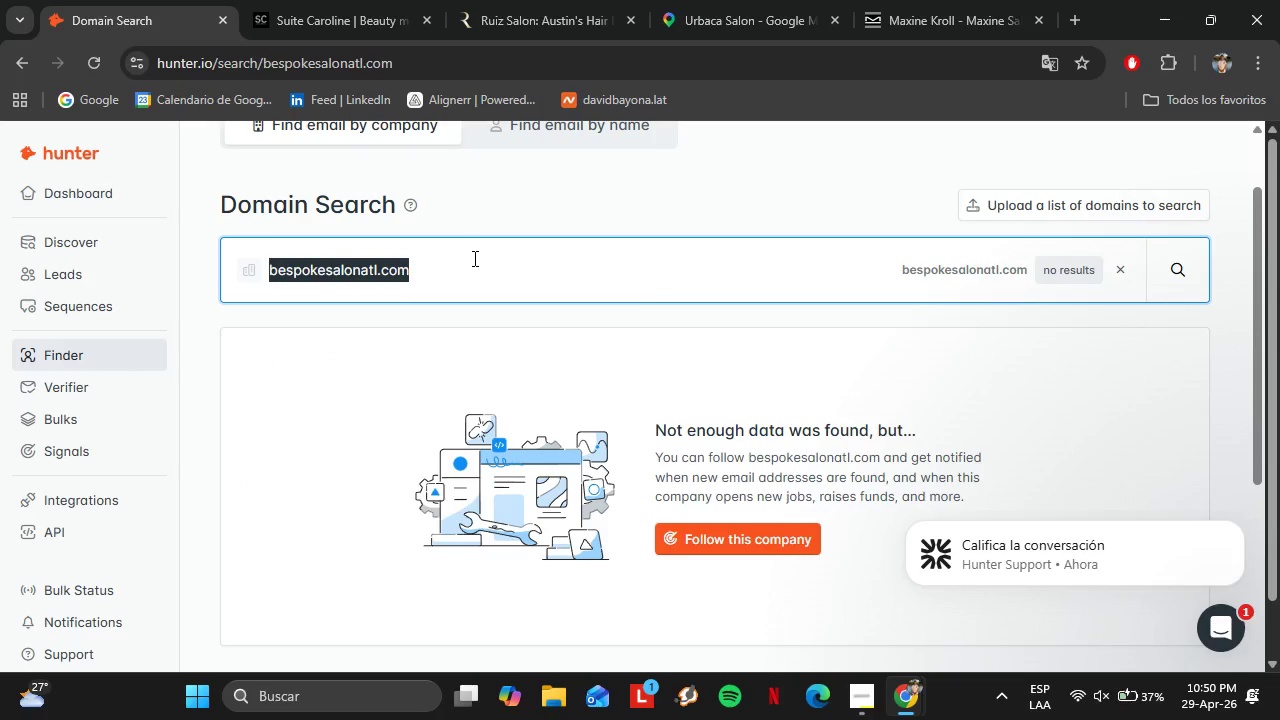 
wait(7.98)
 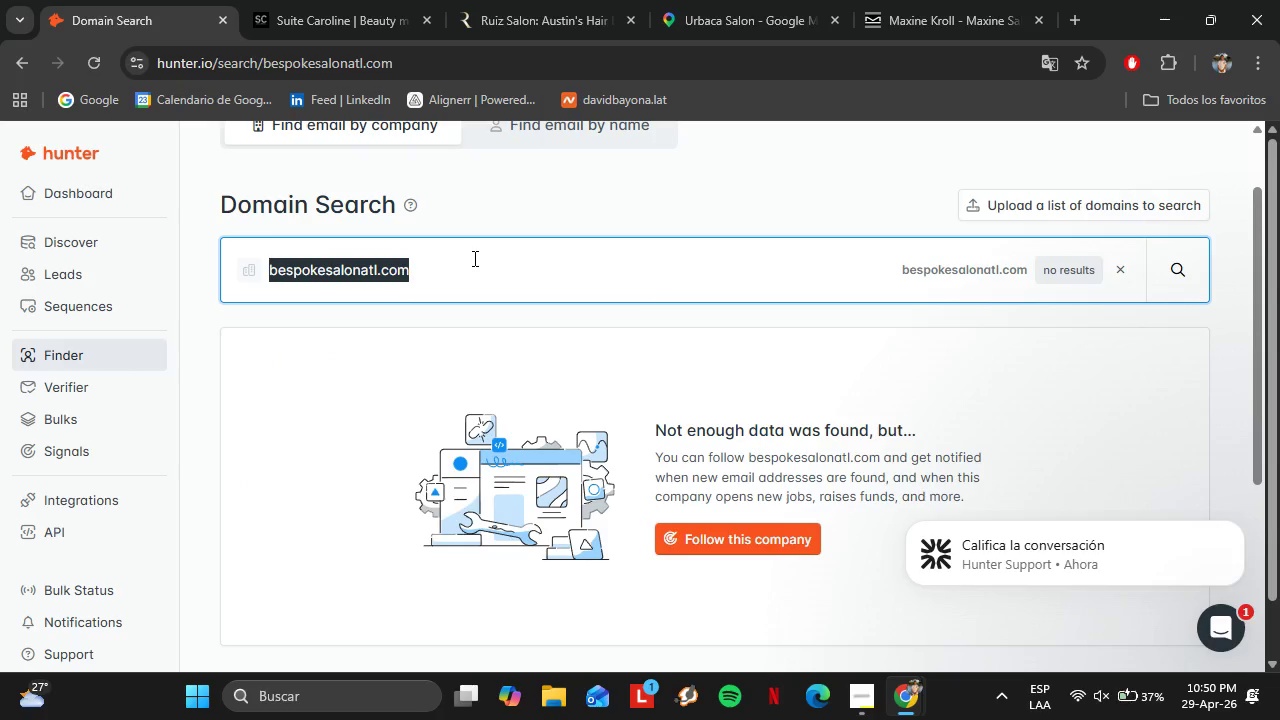 
type(evolvesalon.com)
 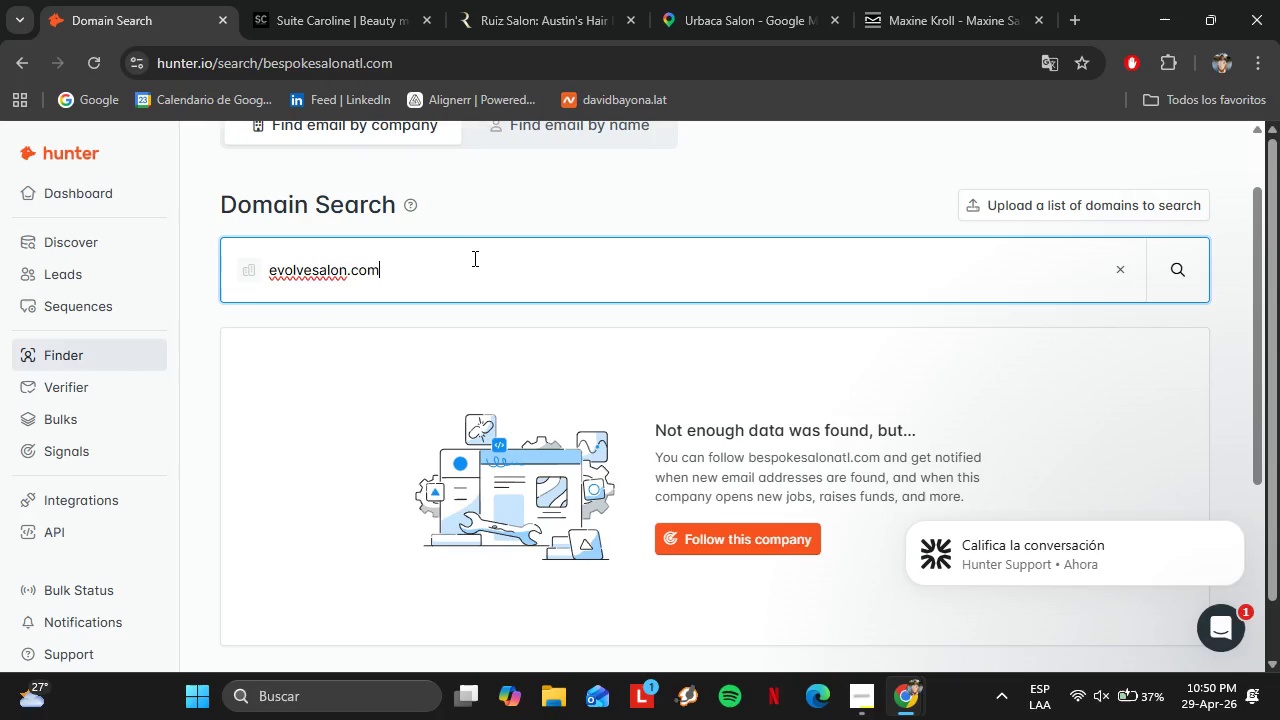 
key(Enter)
 